 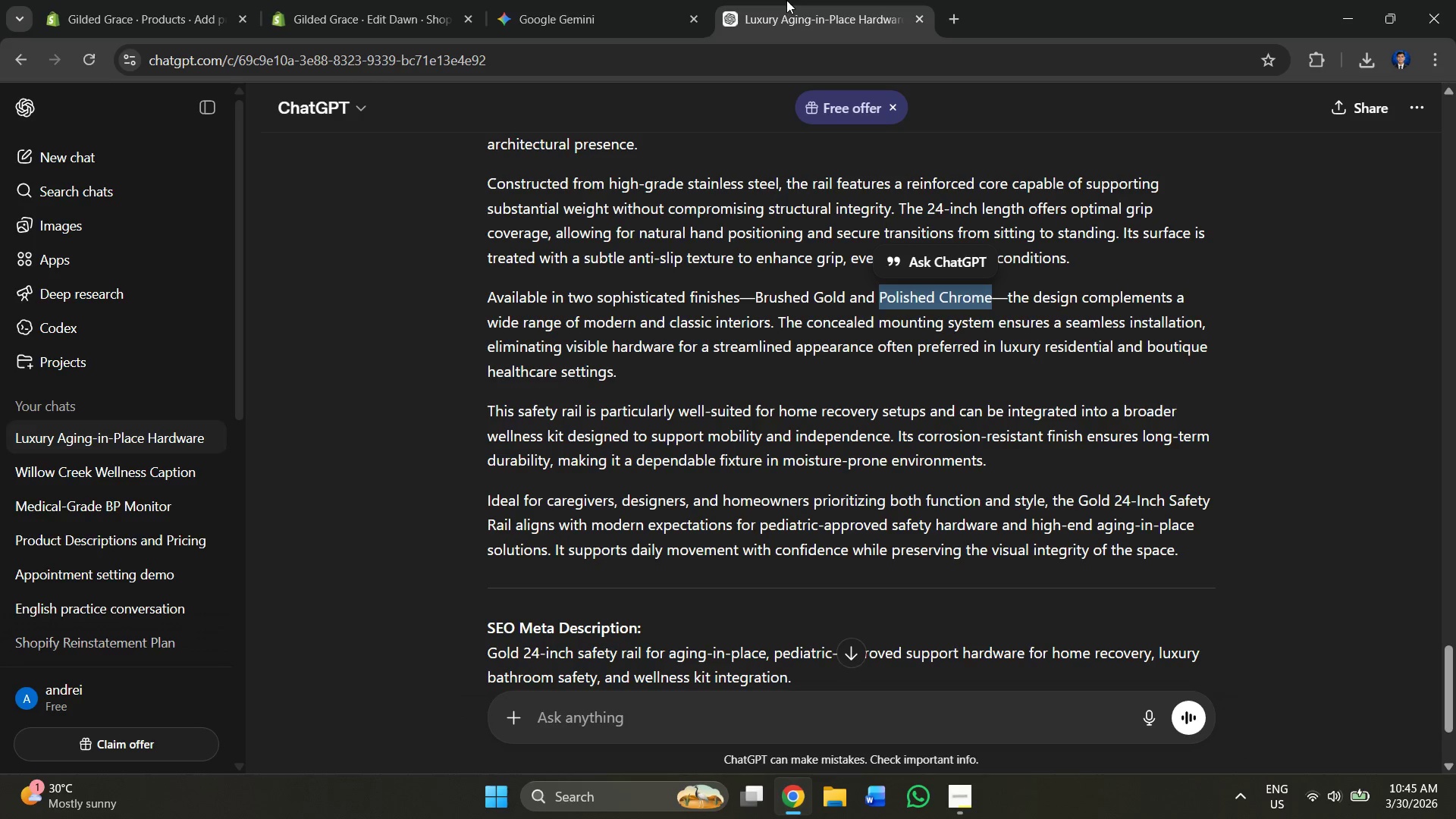 
left_click_drag(start_coordinate=[792, 8], to_coordinate=[799, 143])
 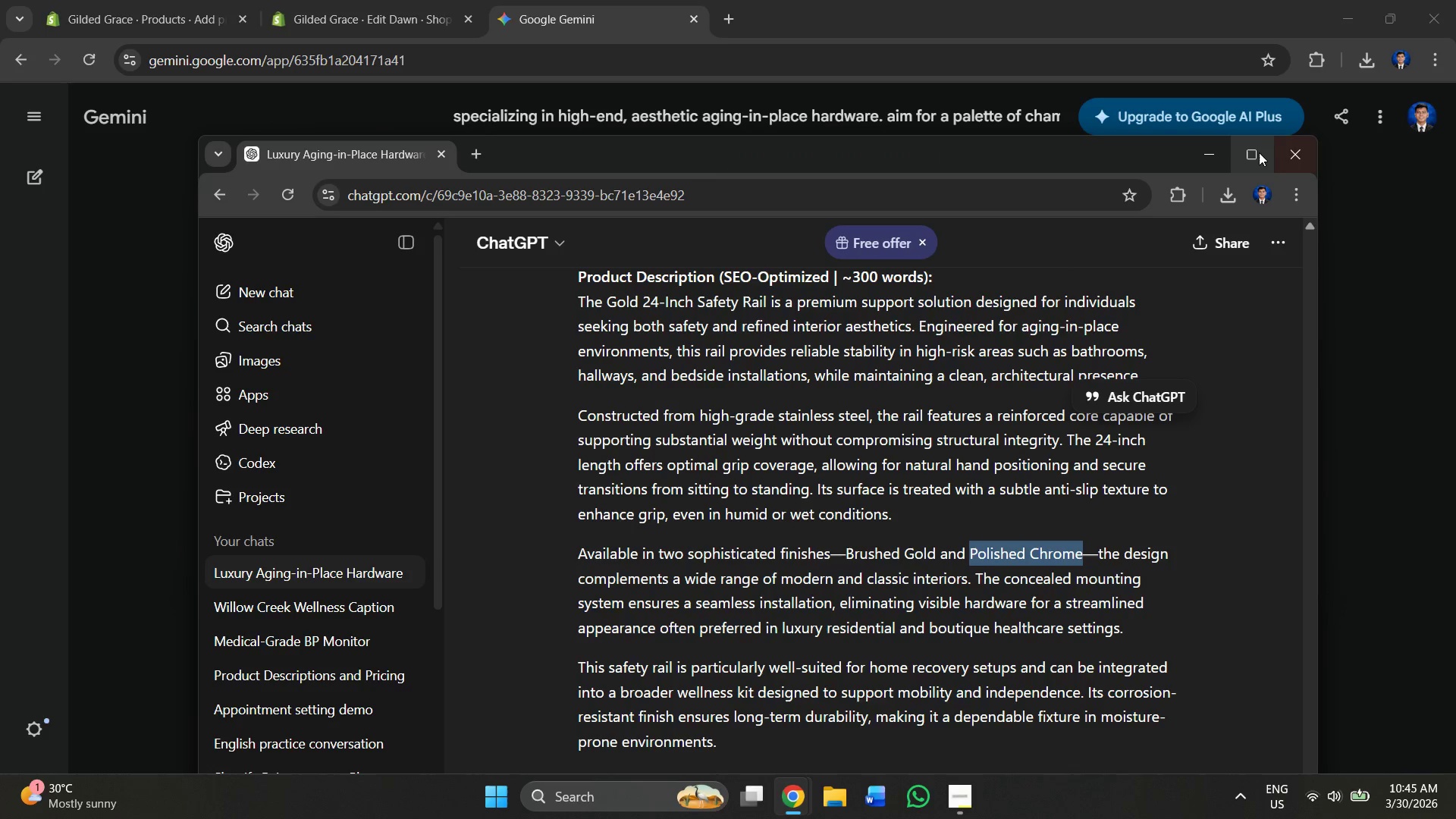 
left_click([1255, 151])
 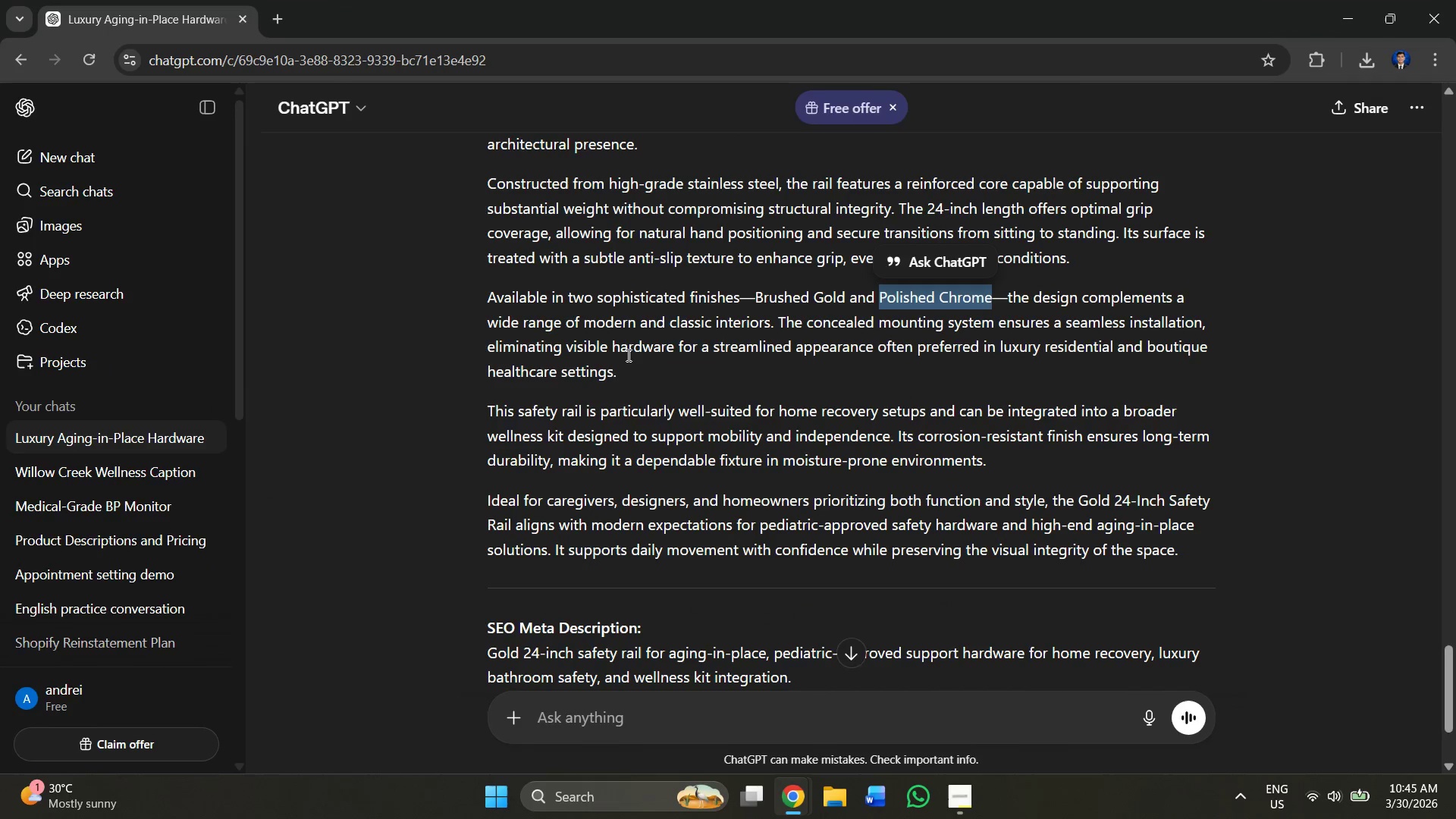 
key(Alt+AltLeft)
 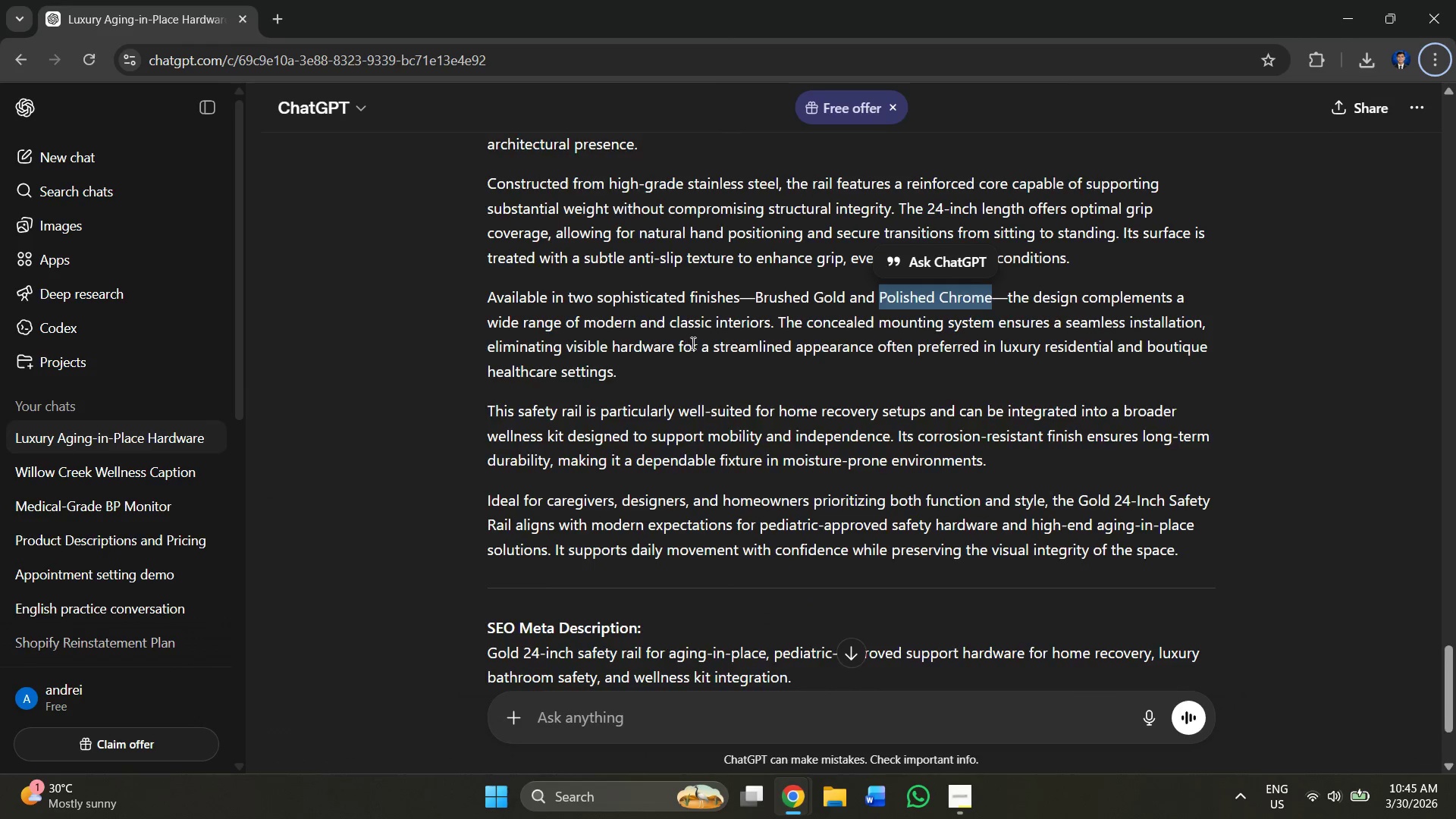 
scroll: coordinate [692, 343], scroll_direction: up, amount: 5.0
 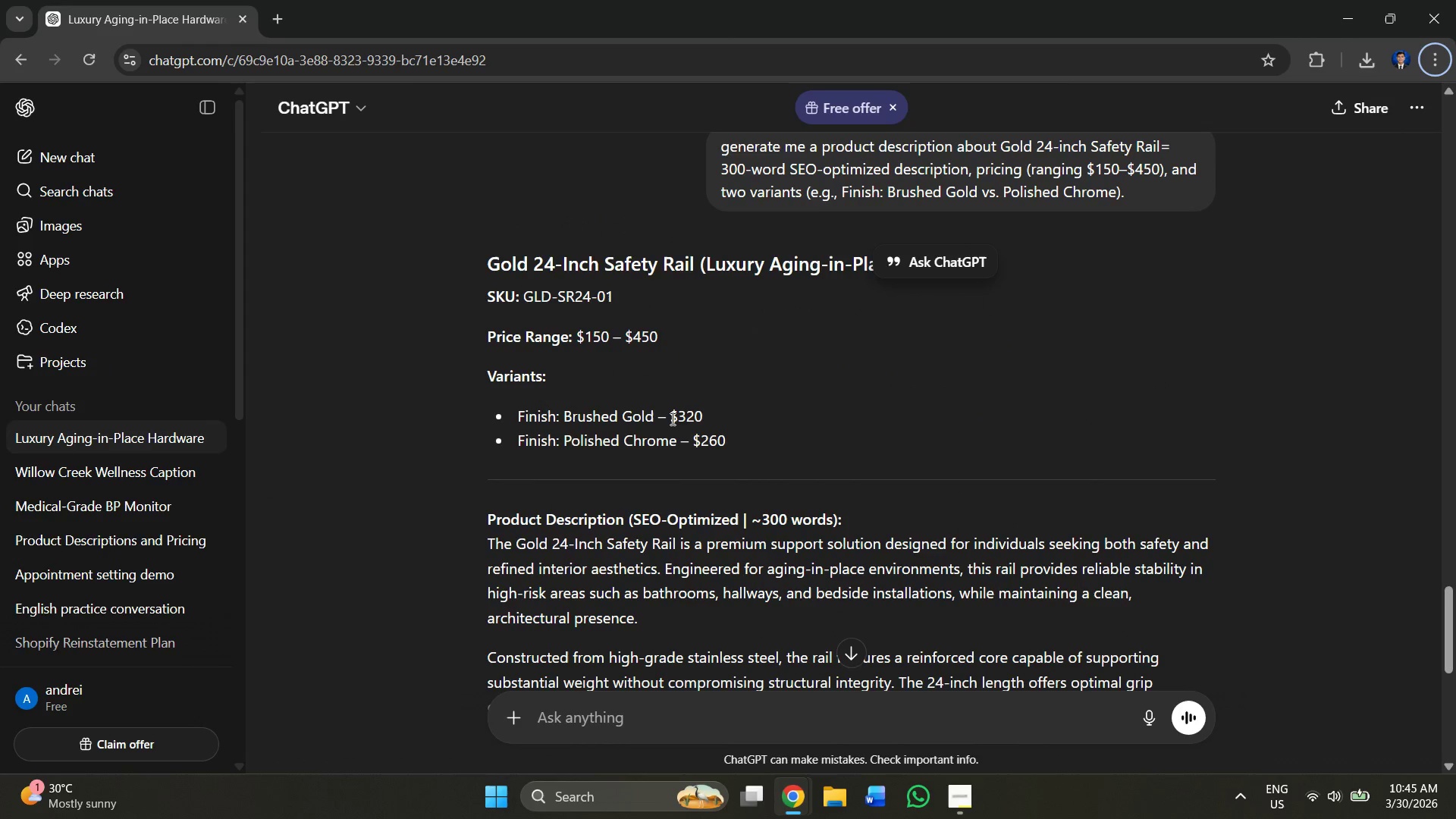 
left_click_drag(start_coordinate=[671, 416], to_coordinate=[724, 413])
 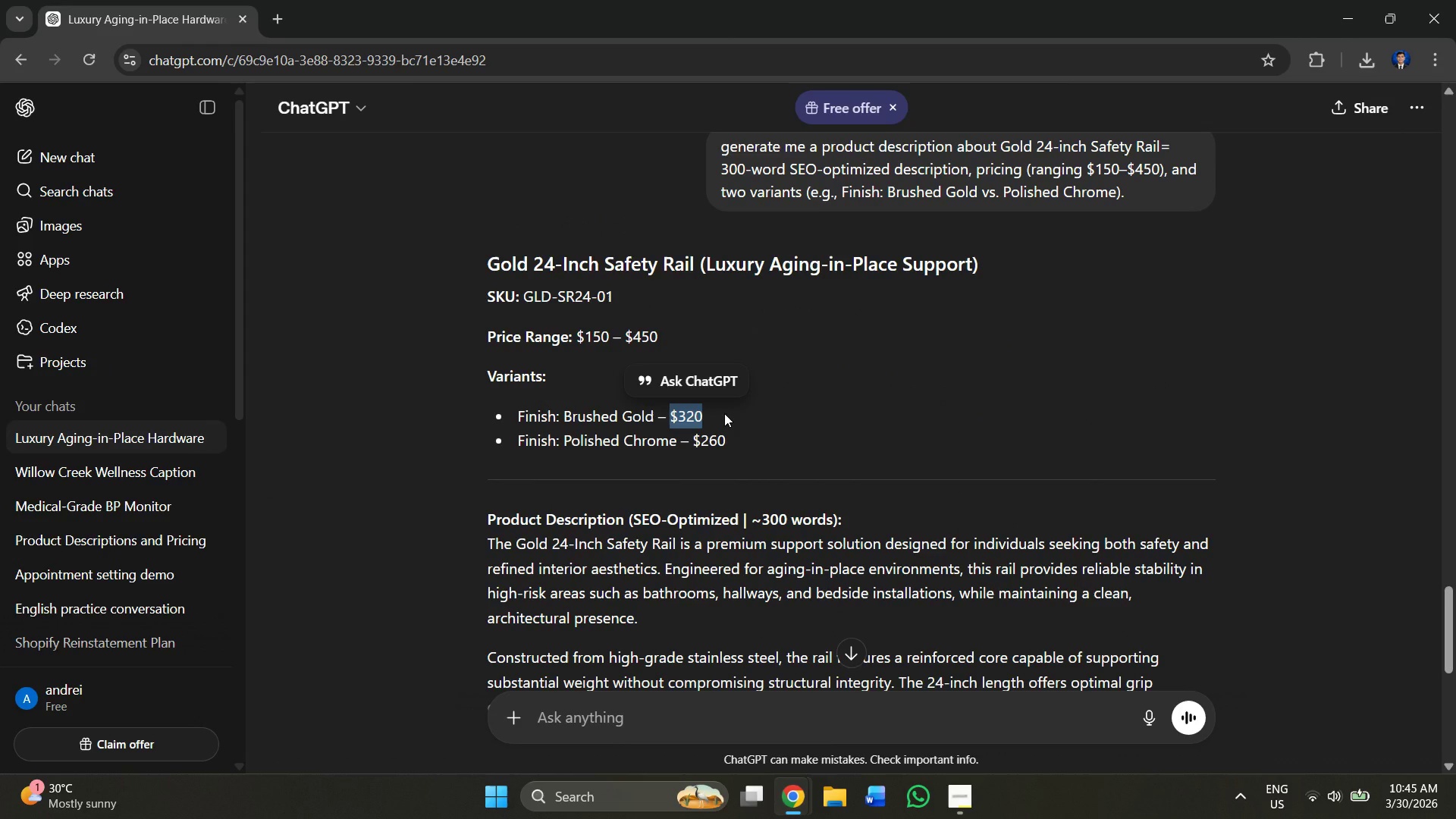 
key(Control+C)
 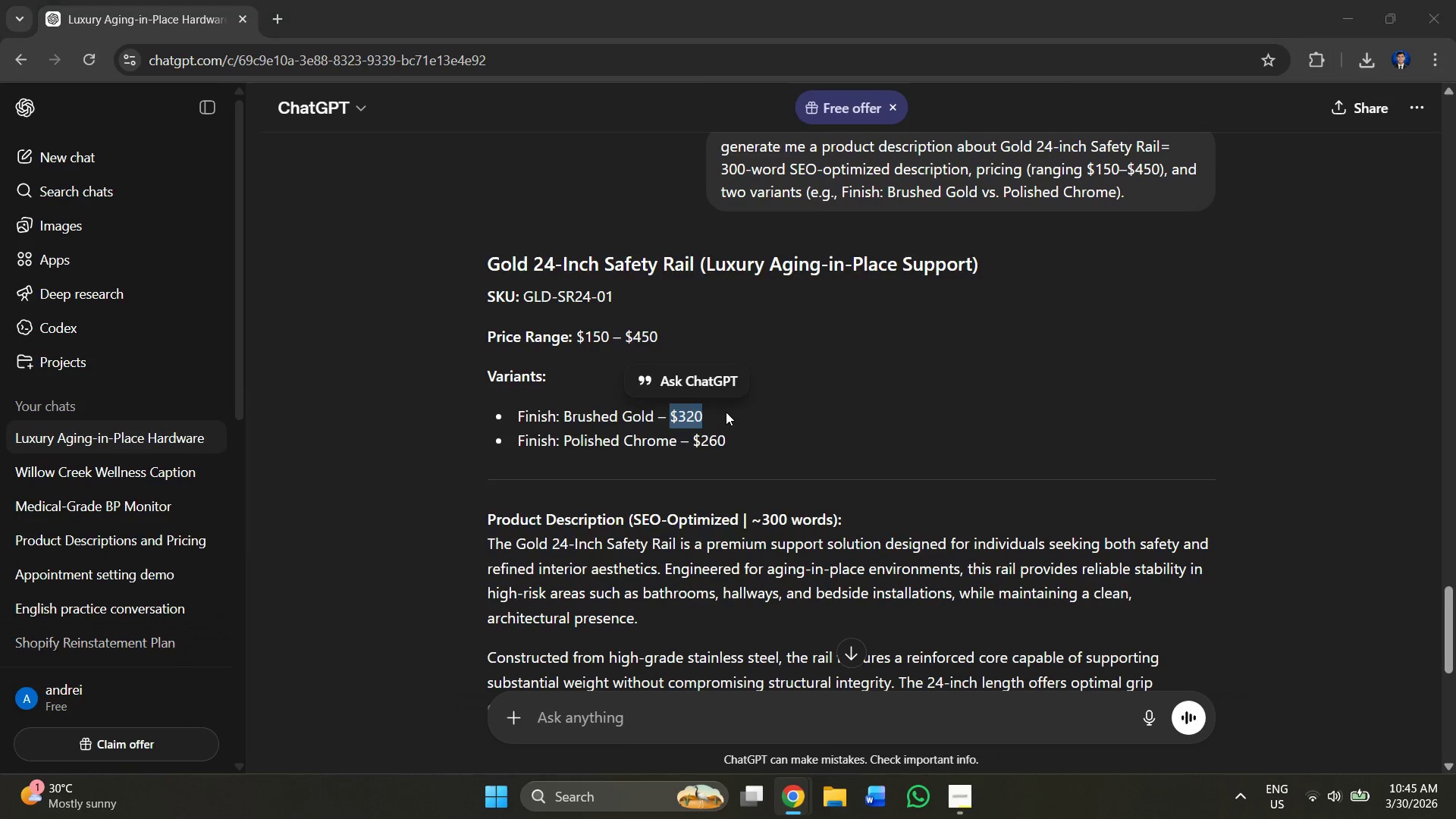 
key(Alt+AltLeft)
 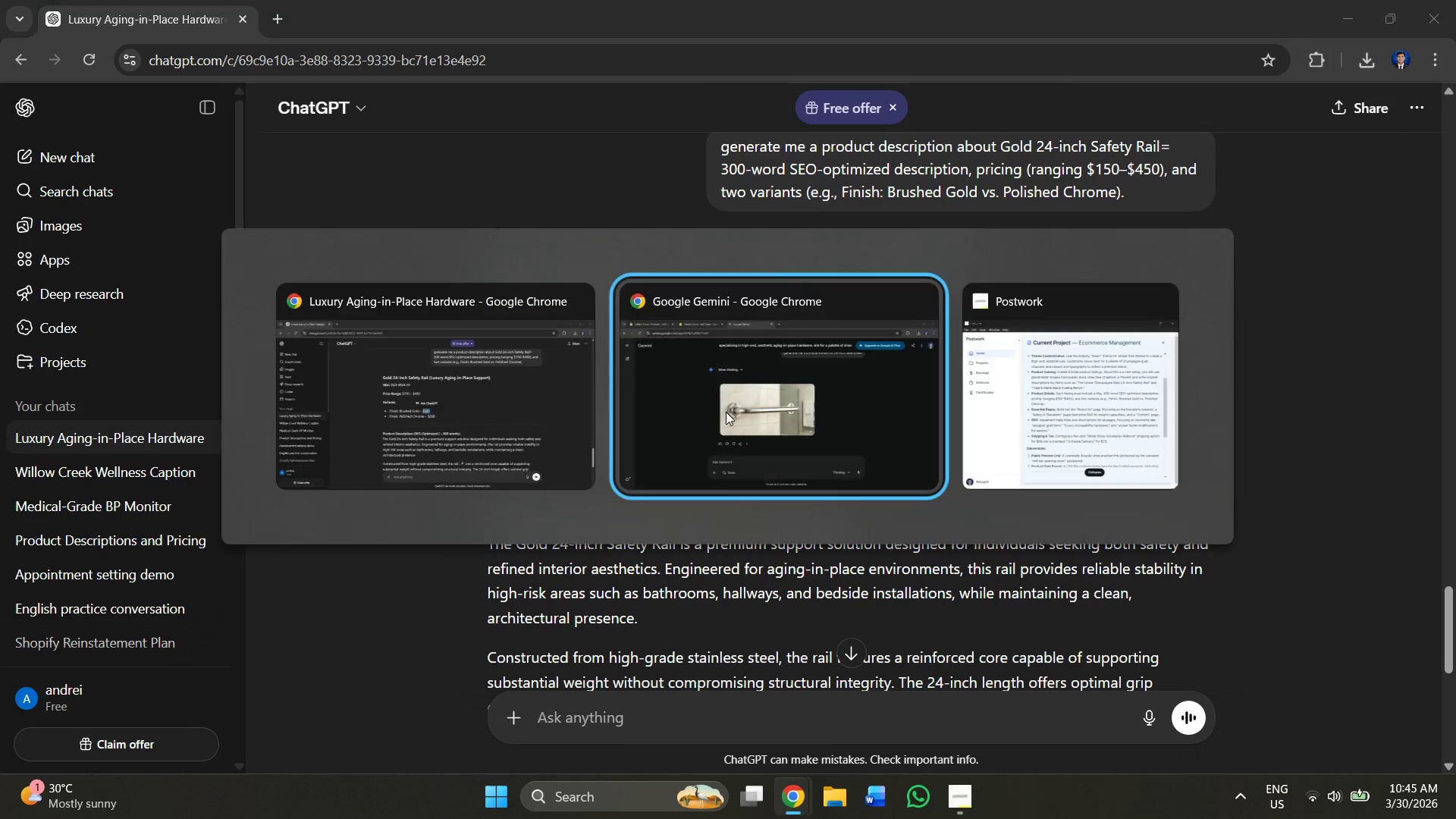 
key(Alt+Tab)
 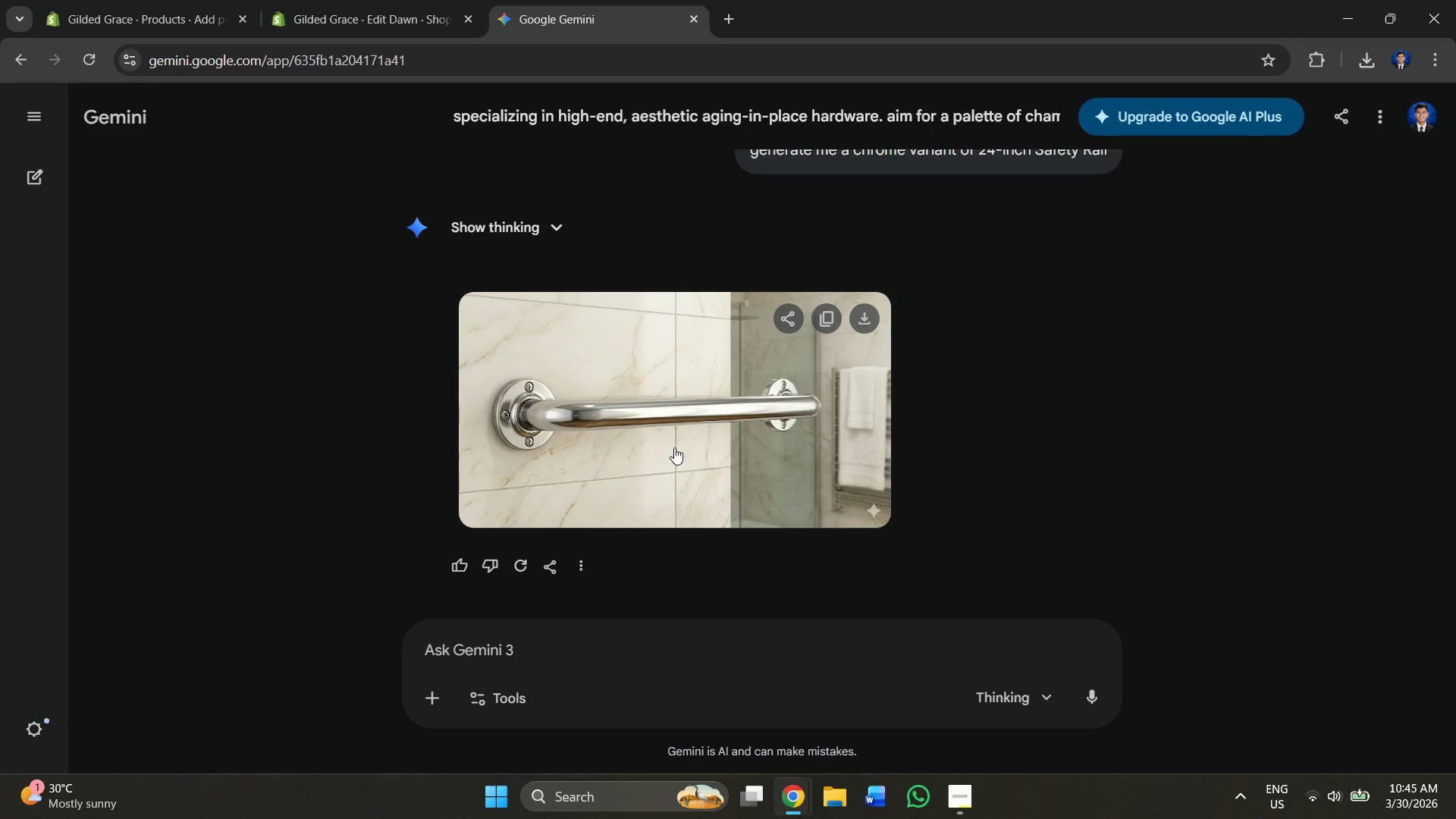 
key(Alt+AltLeft)
 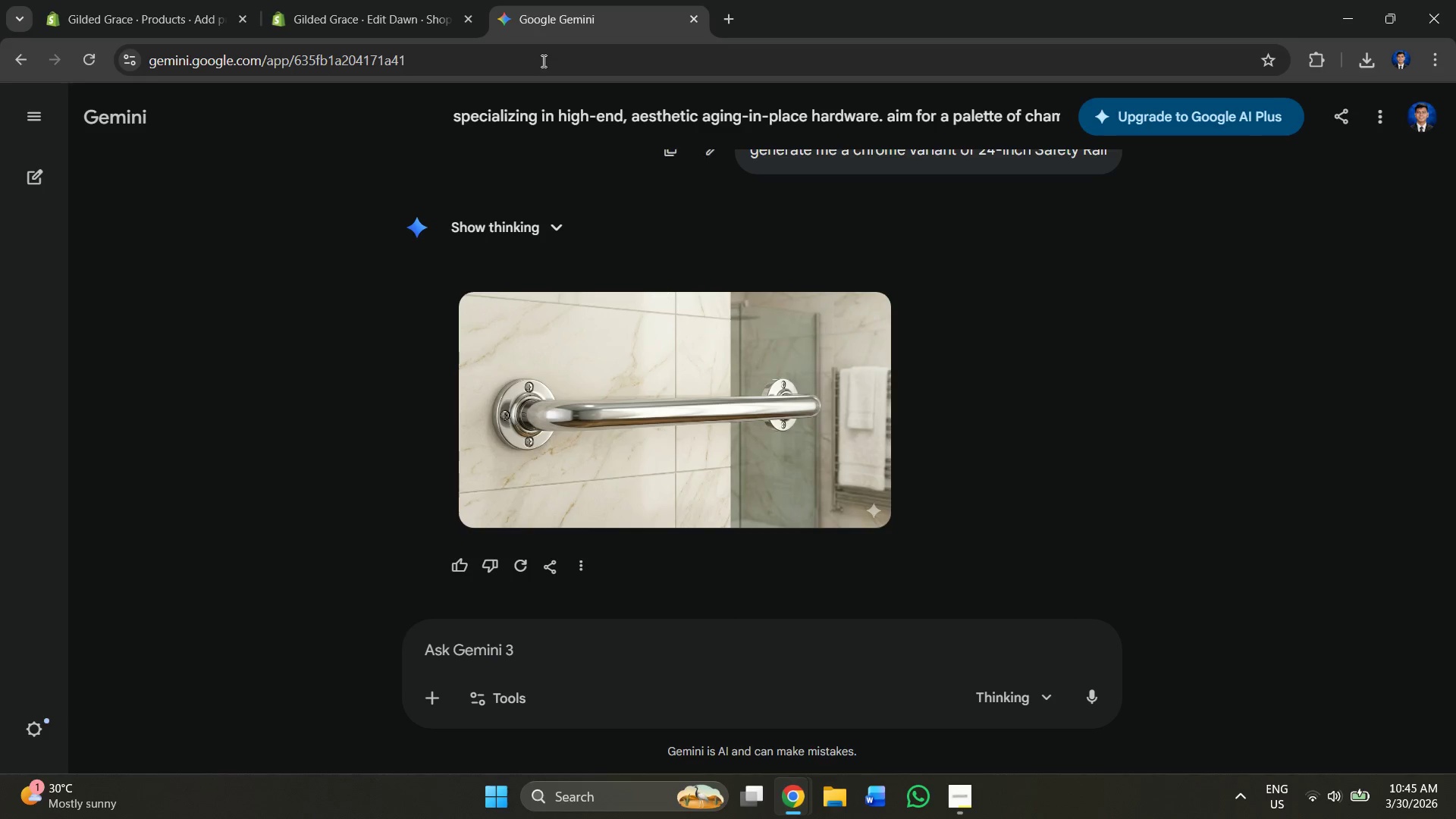 
key(Alt+Tab)
 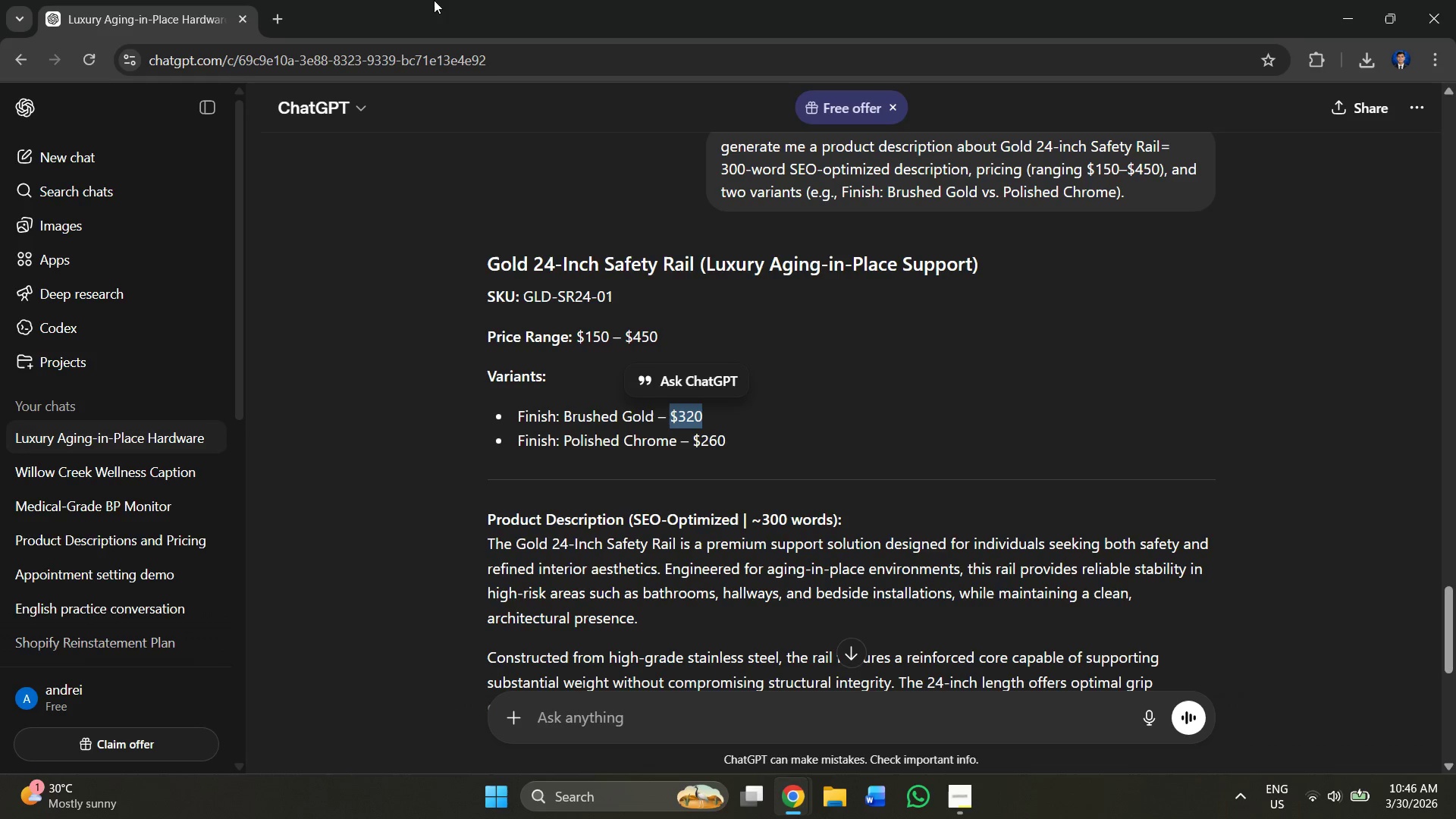 
left_click([434, 0])
 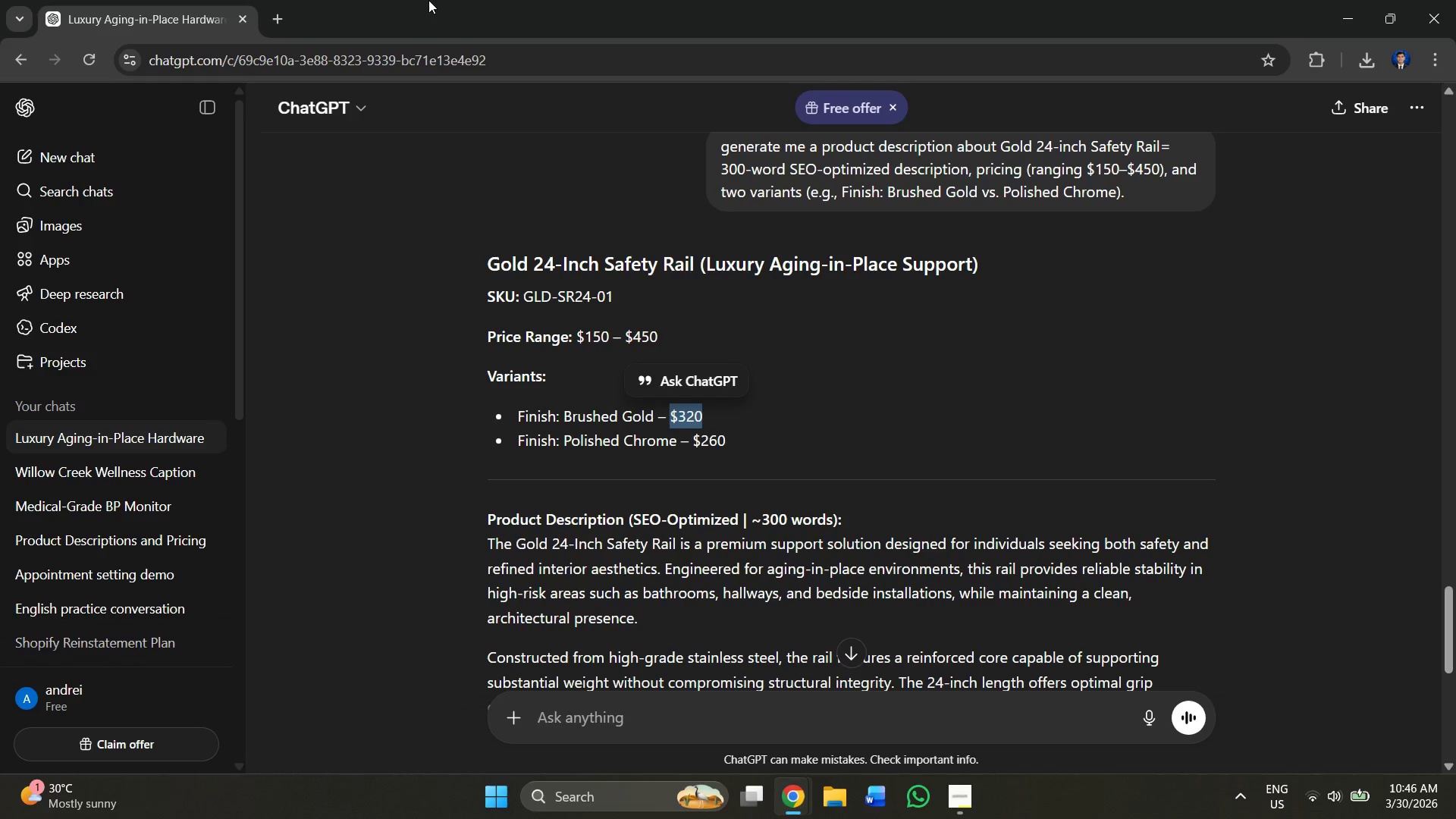 
key(Alt+AltLeft)
 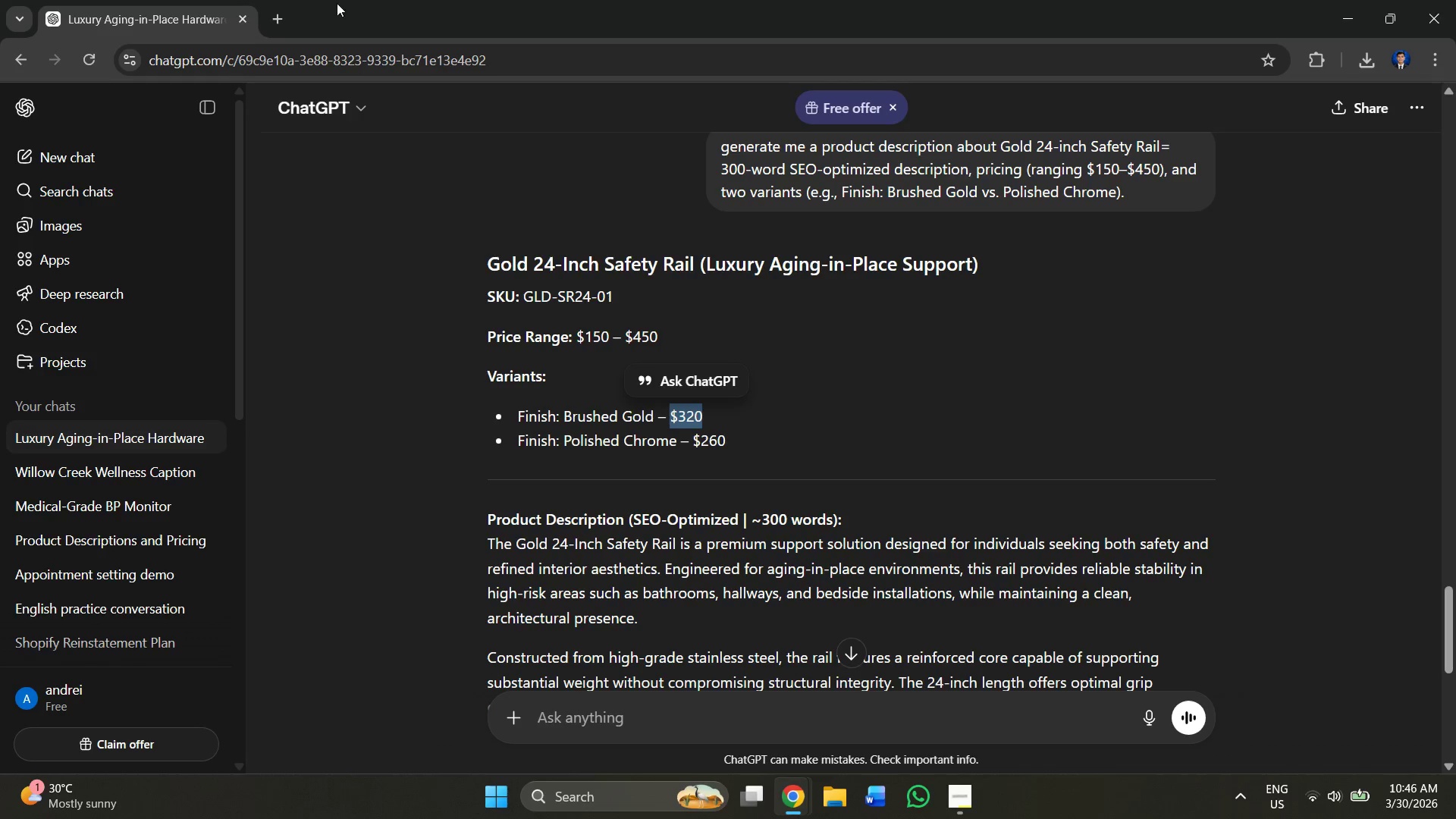 
key(Alt+Tab)
 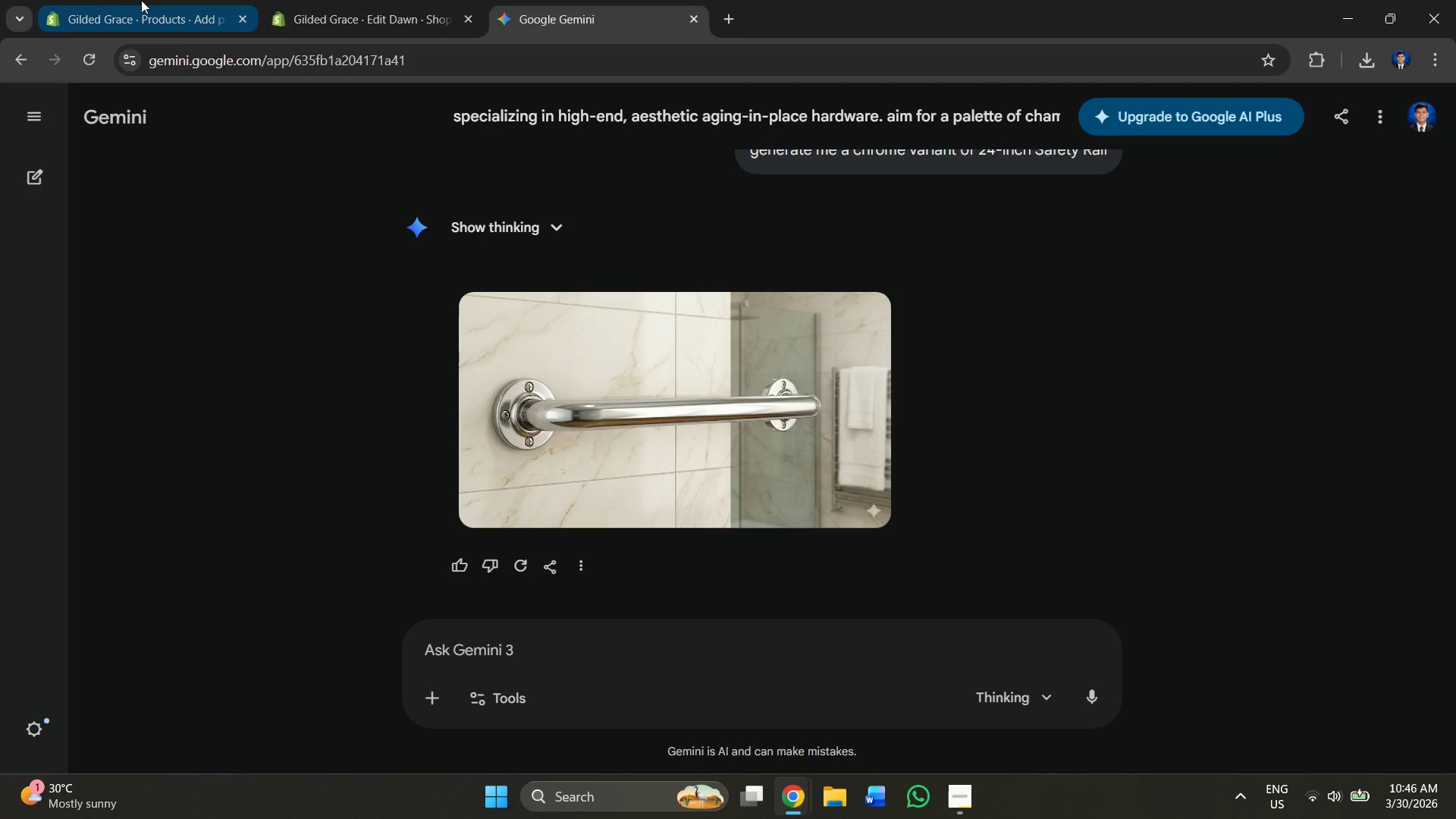 
left_click([141, 0])
 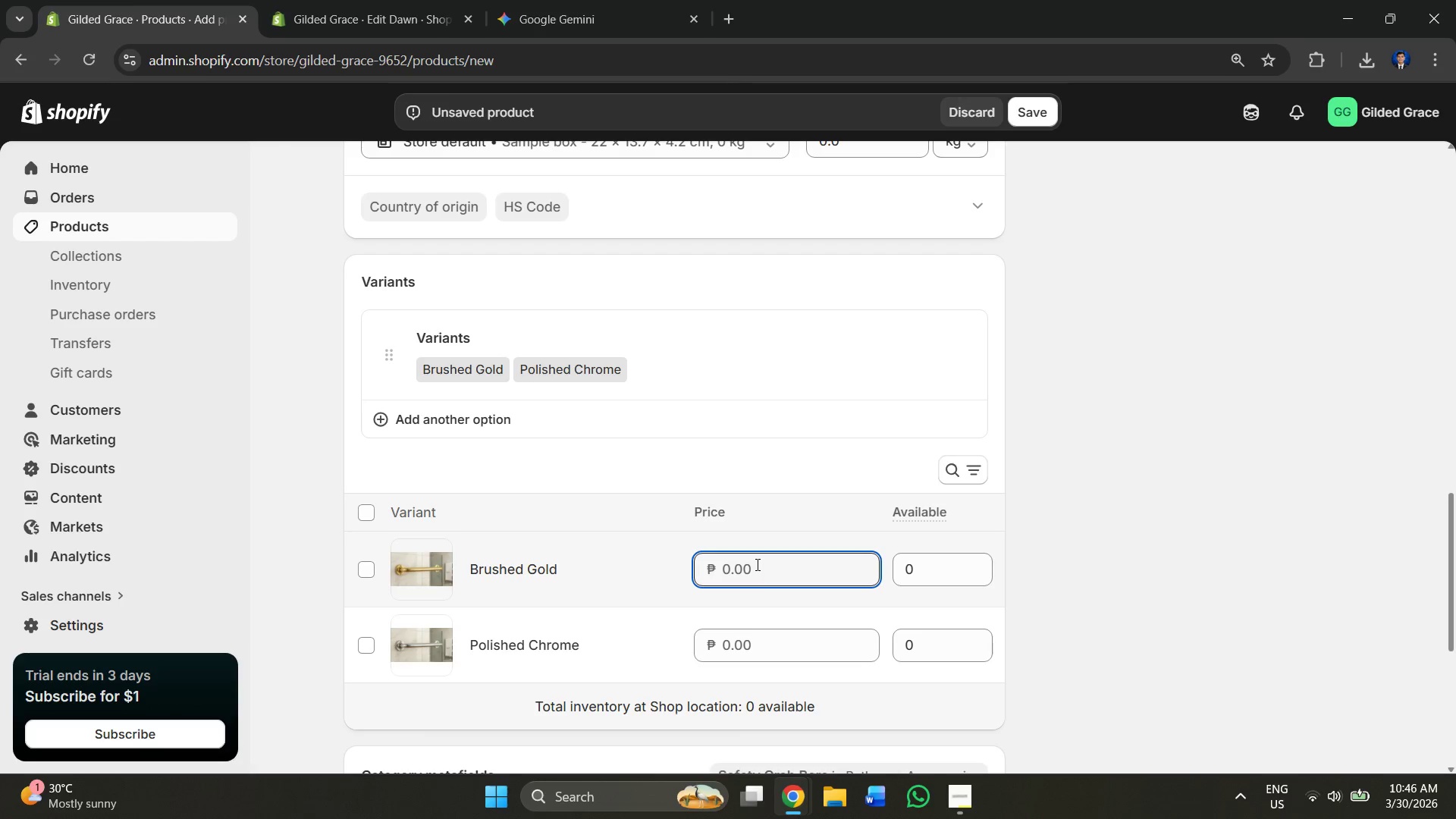 
key(Control+V)
 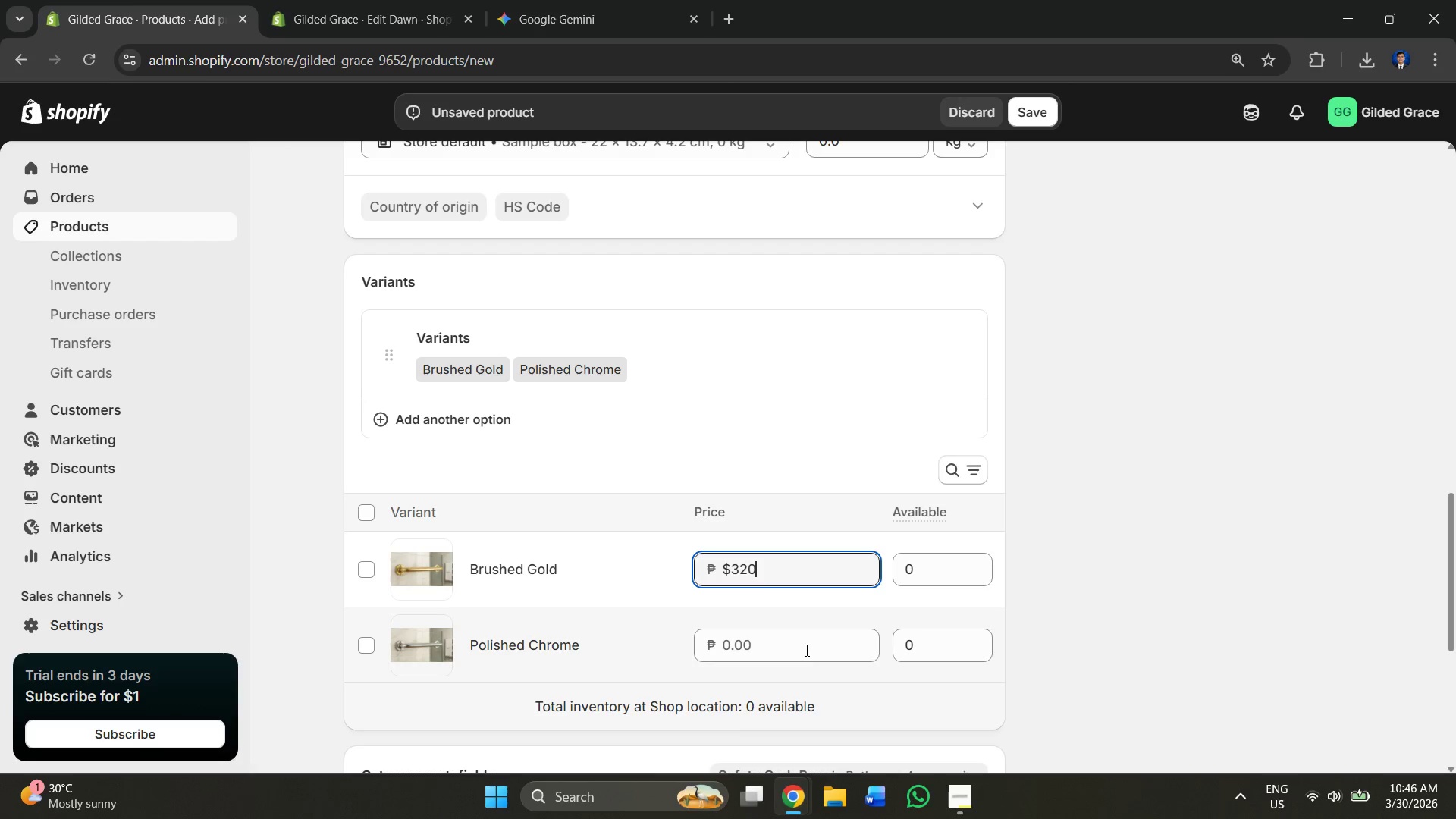 
left_click([804, 651])
 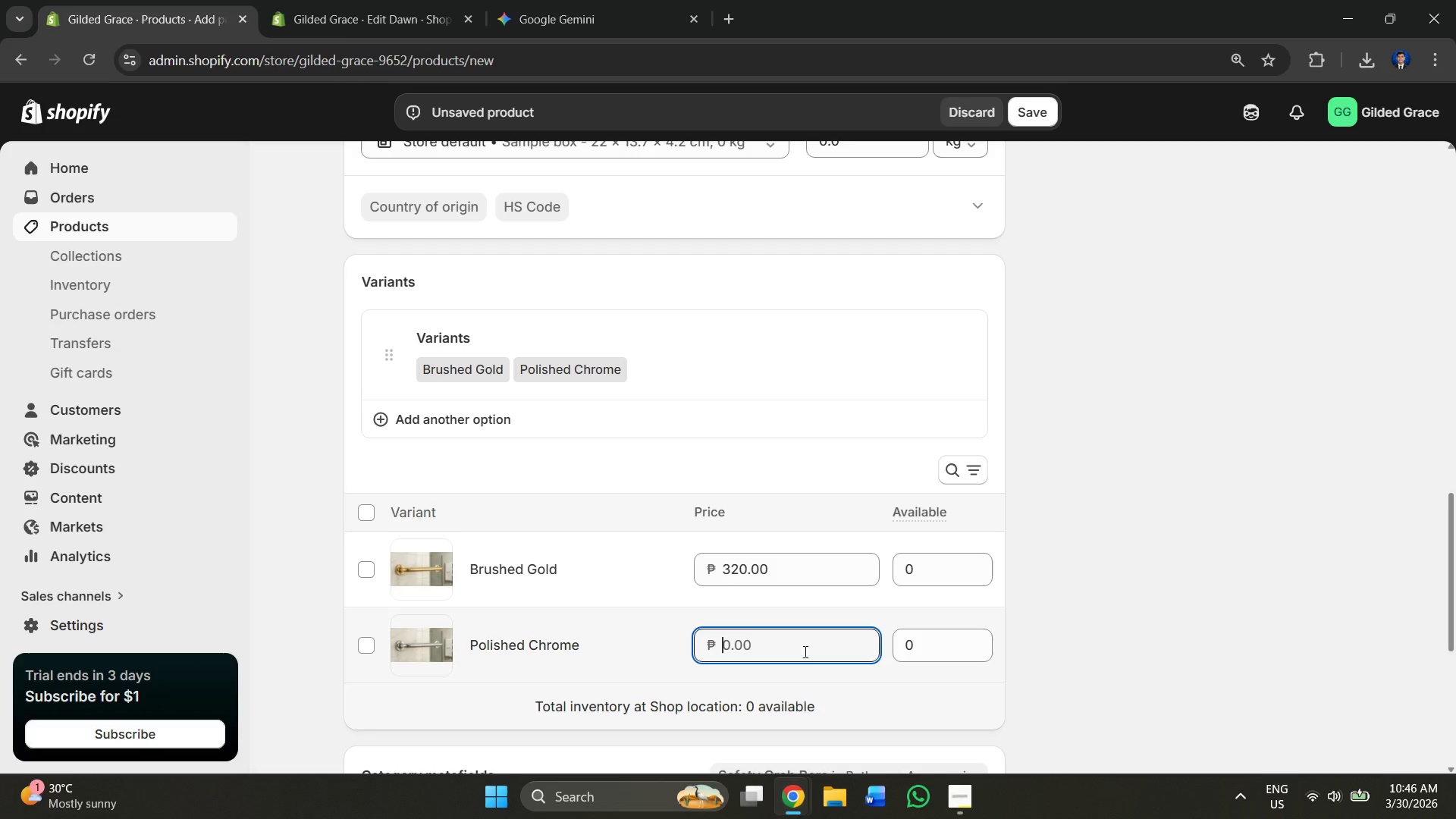 
key(Alt+AltLeft)
 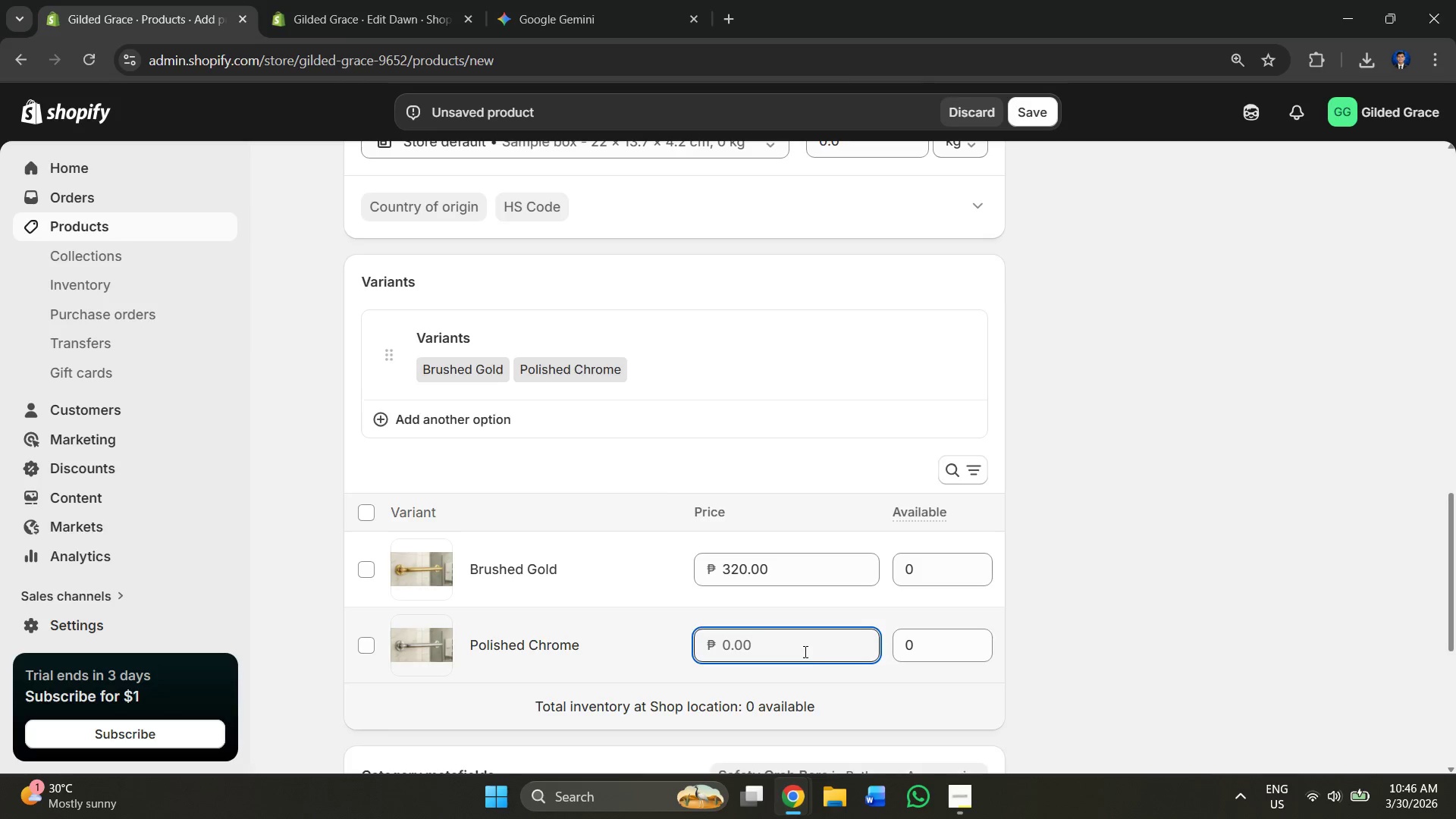 
key(Alt+Tab)
 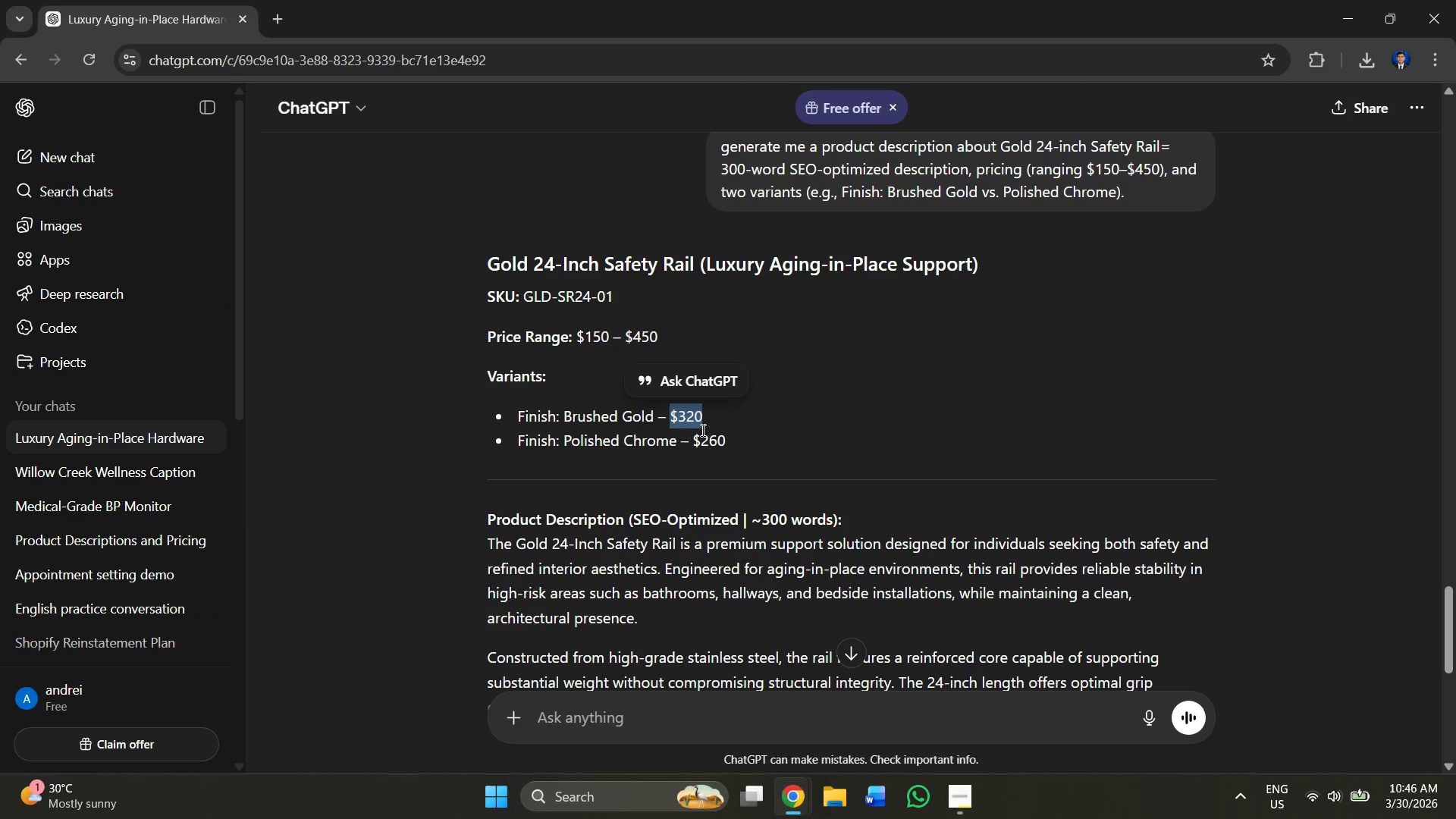 
left_click_drag(start_coordinate=[692, 437], to_coordinate=[737, 444])
 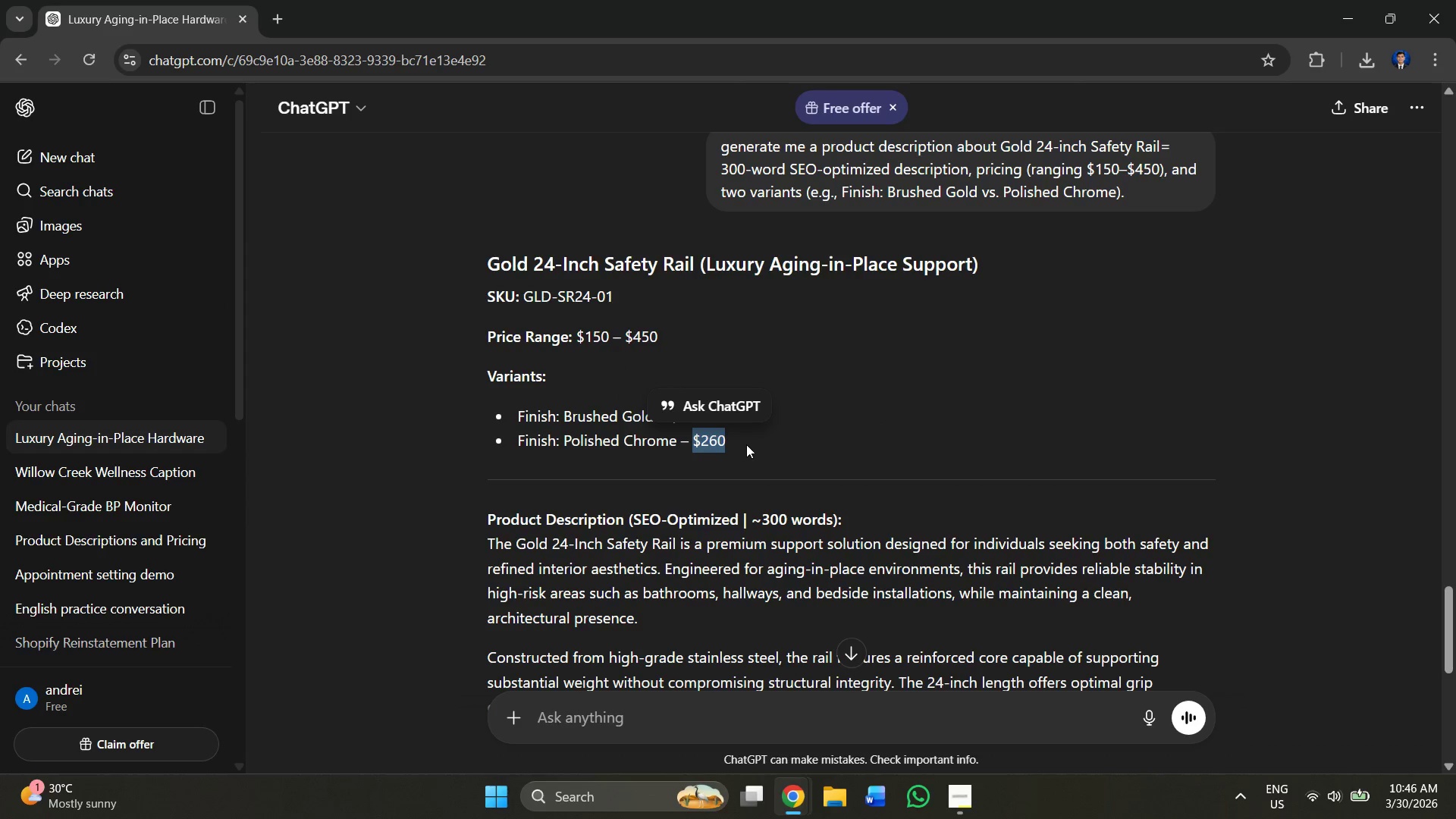 
hold_key(key=ControlLeft, duration=0.33)
 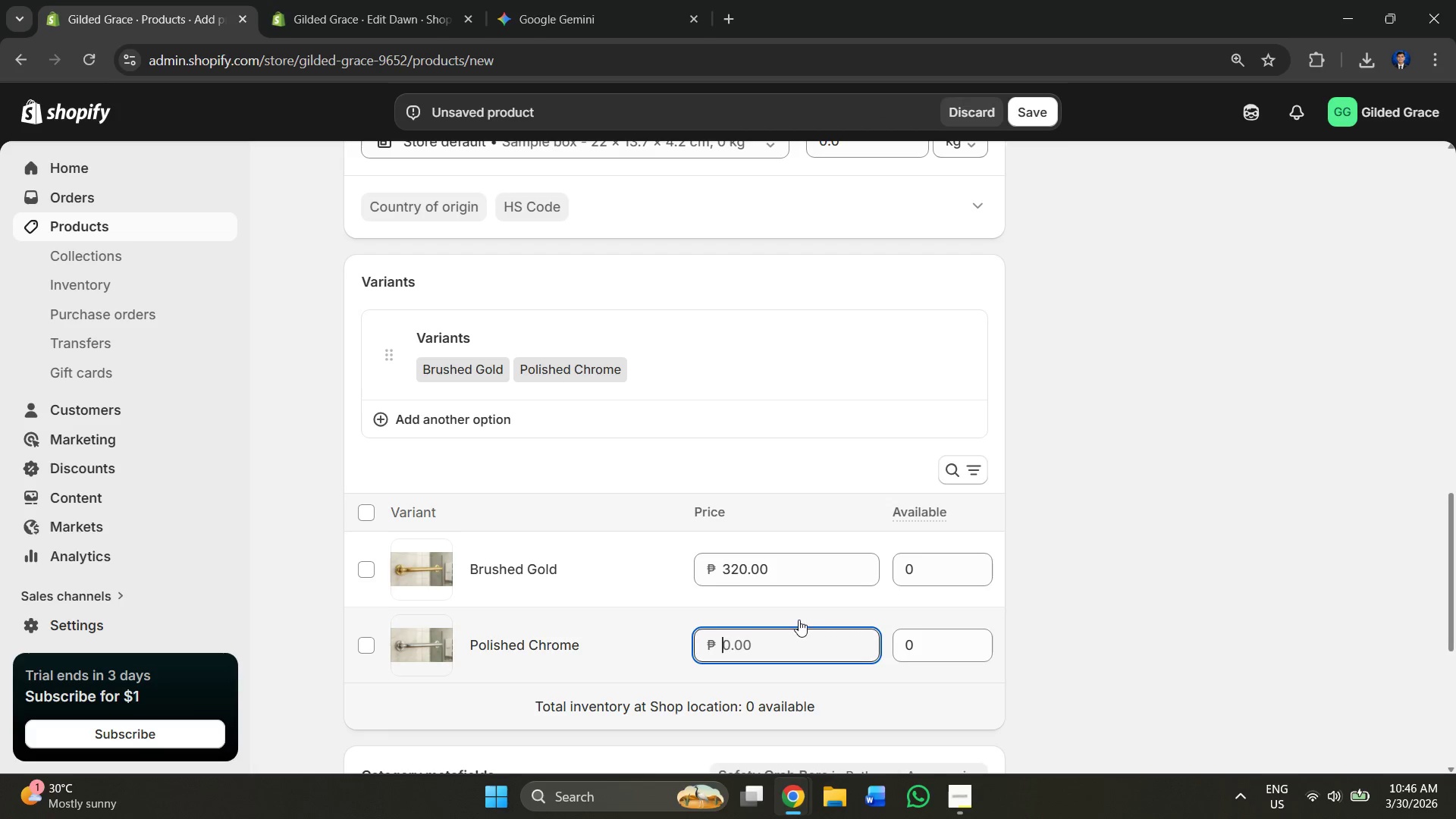 
hold_key(key=C, duration=0.36)
 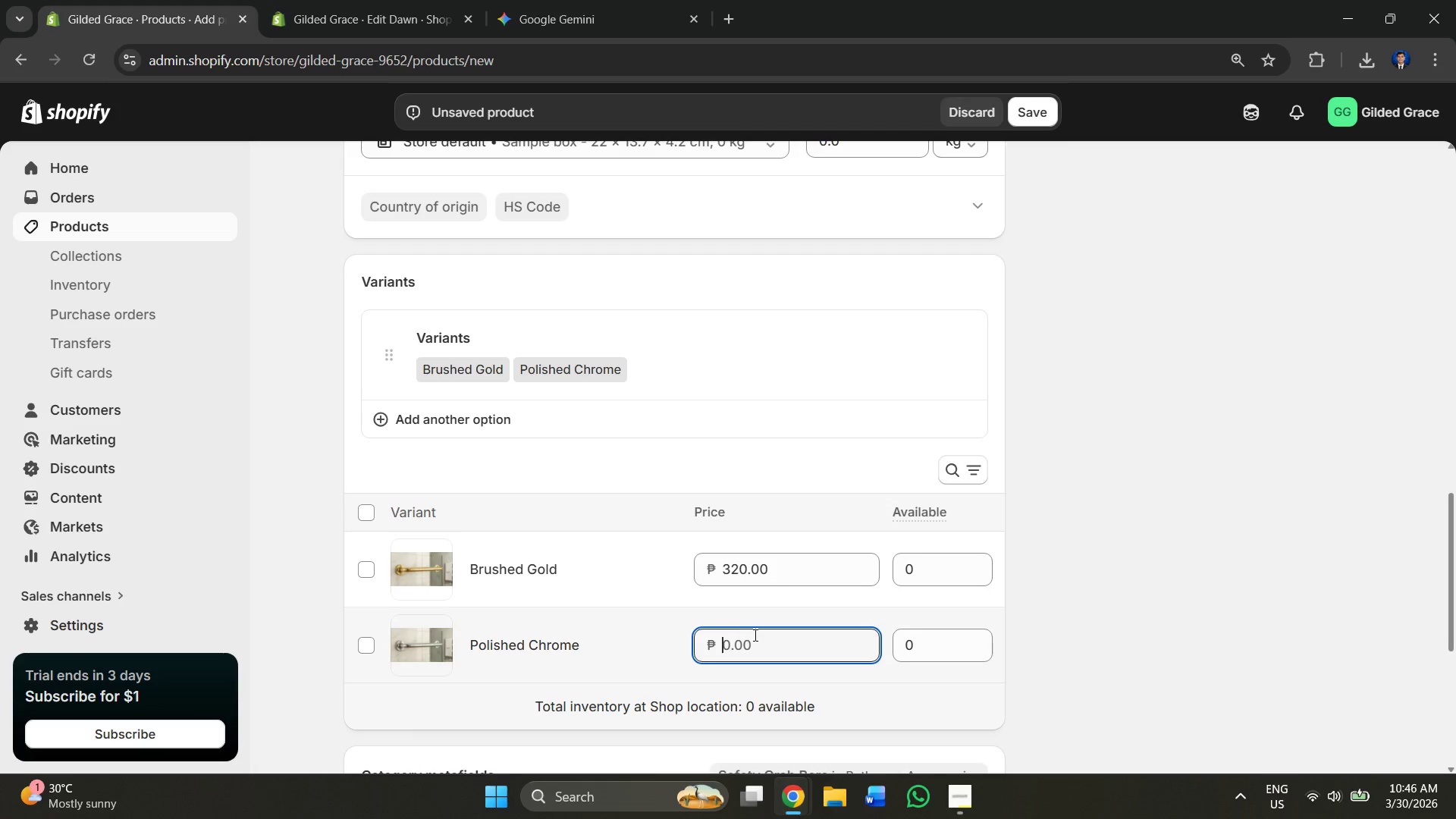 
key(Alt+AltLeft)
 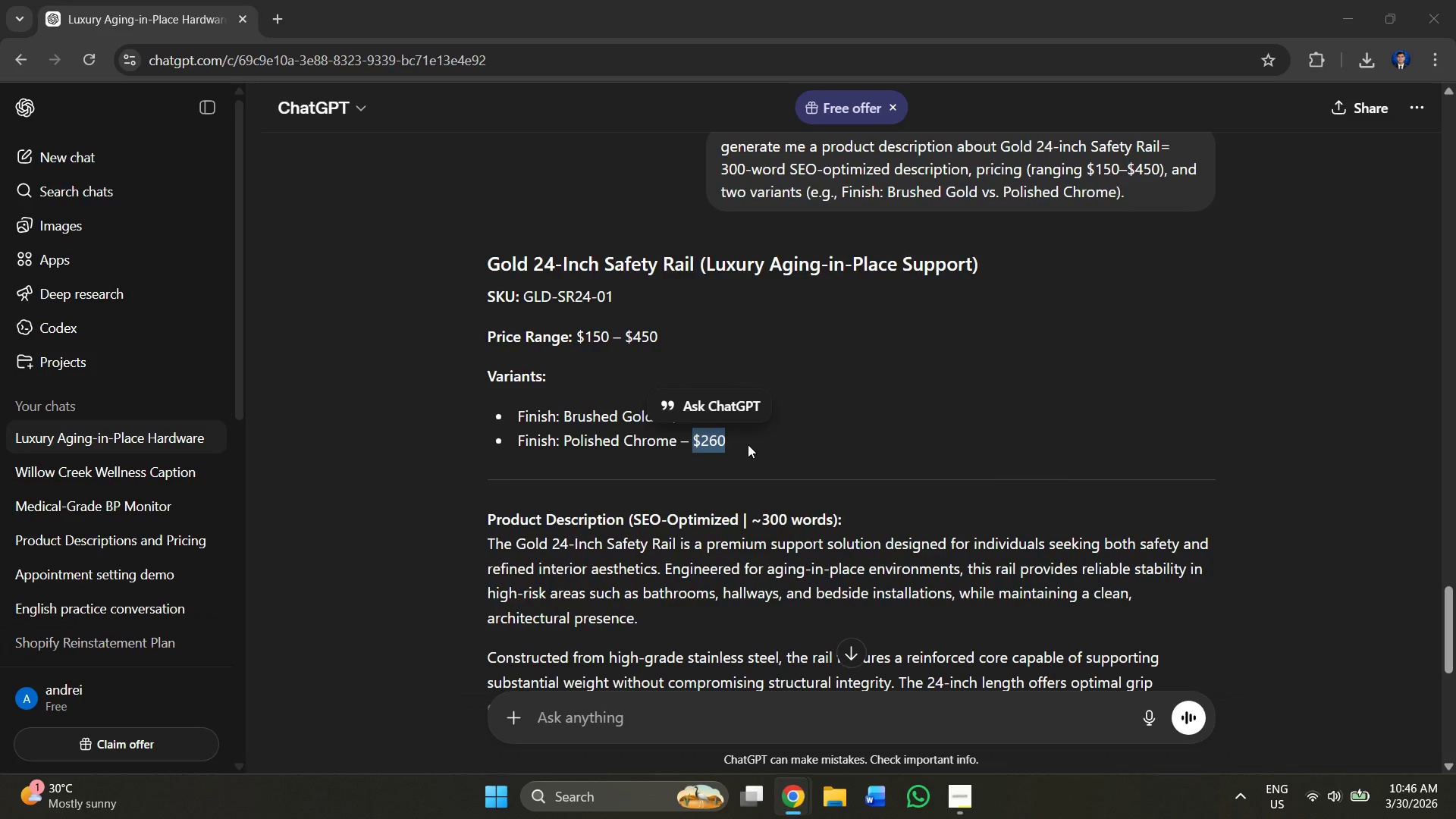 
key(Alt+Tab)
 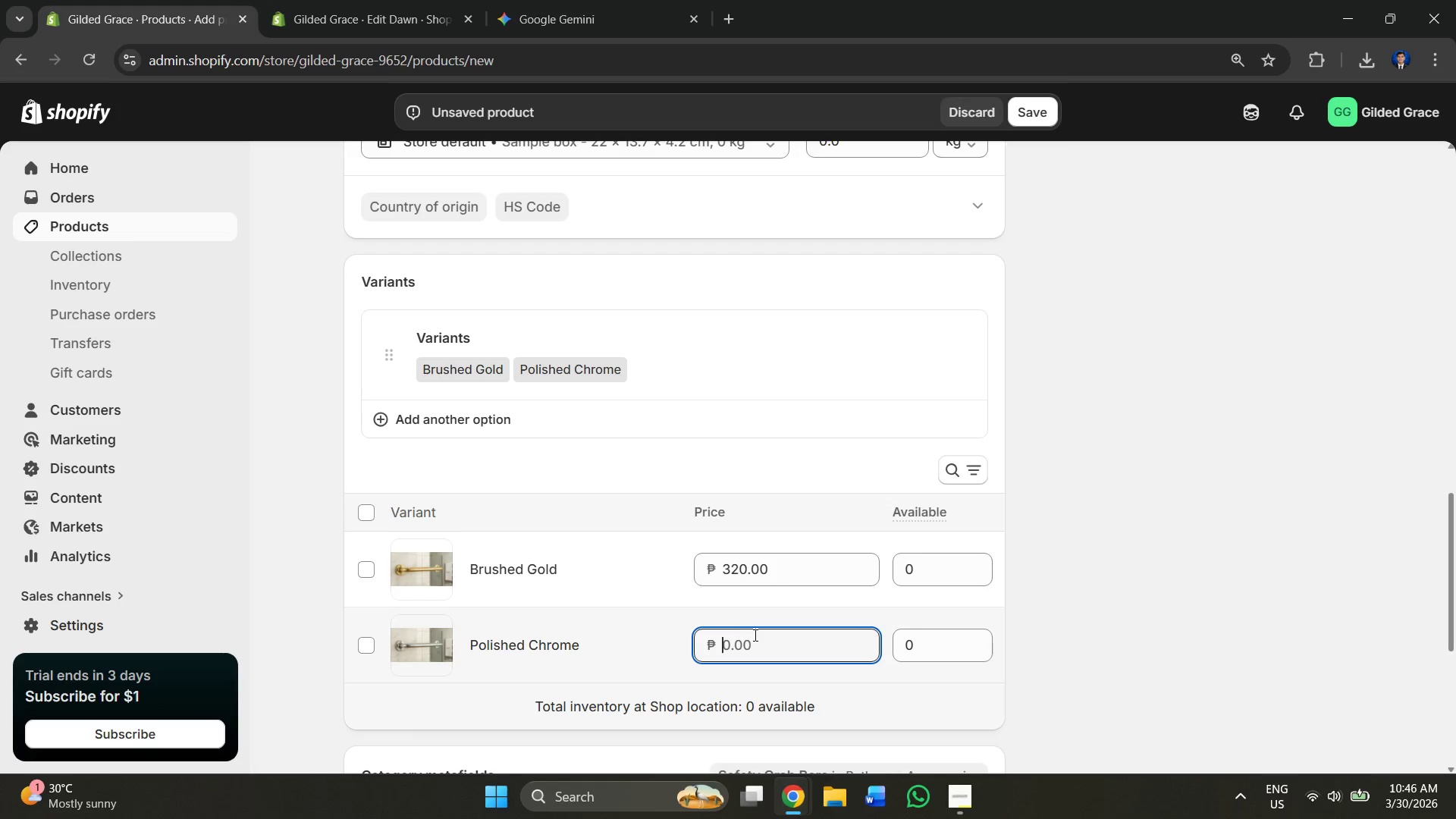 
key(Control+V)
 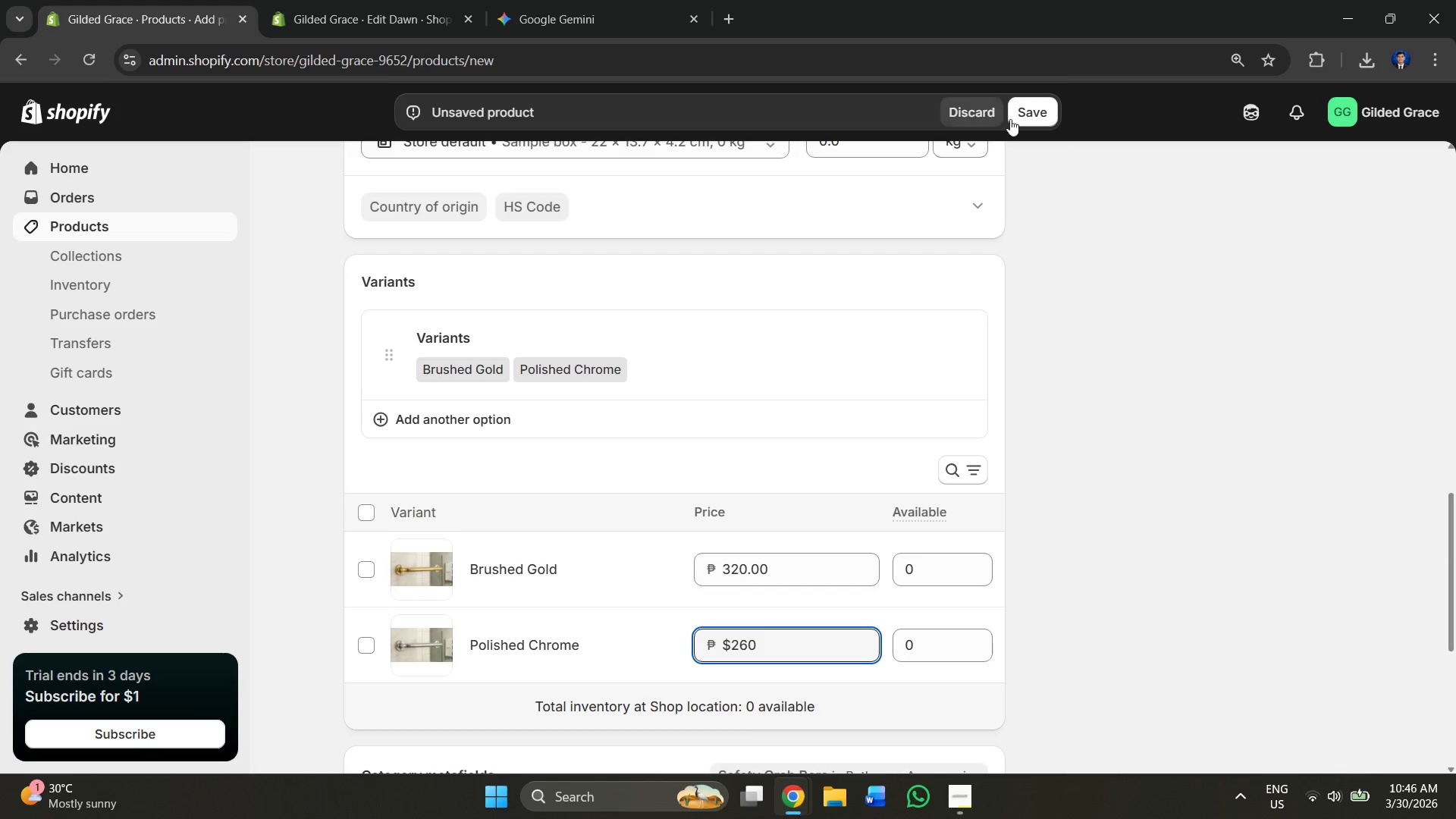 
left_click([1027, 117])
 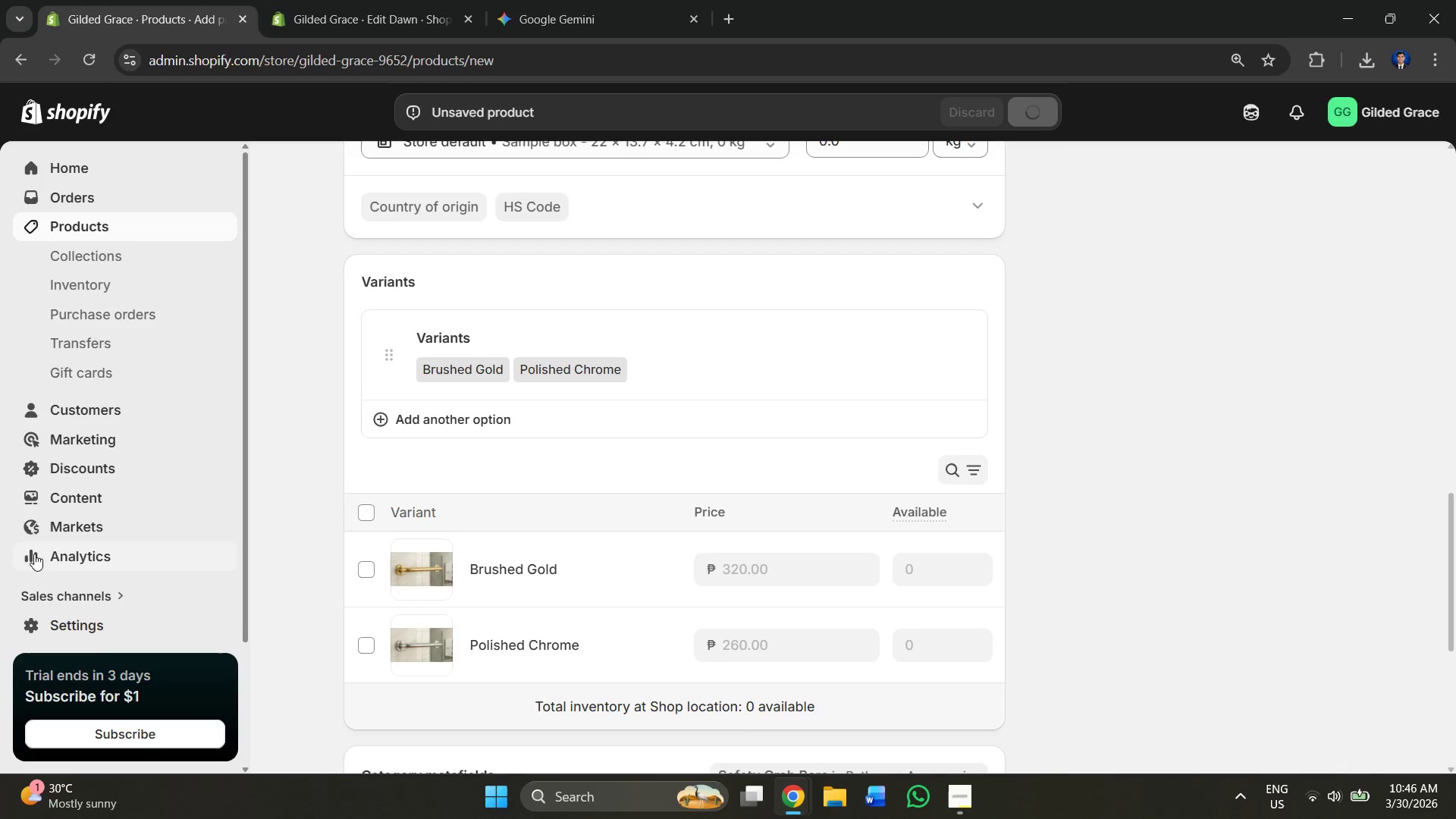 
left_click([98, 633])
 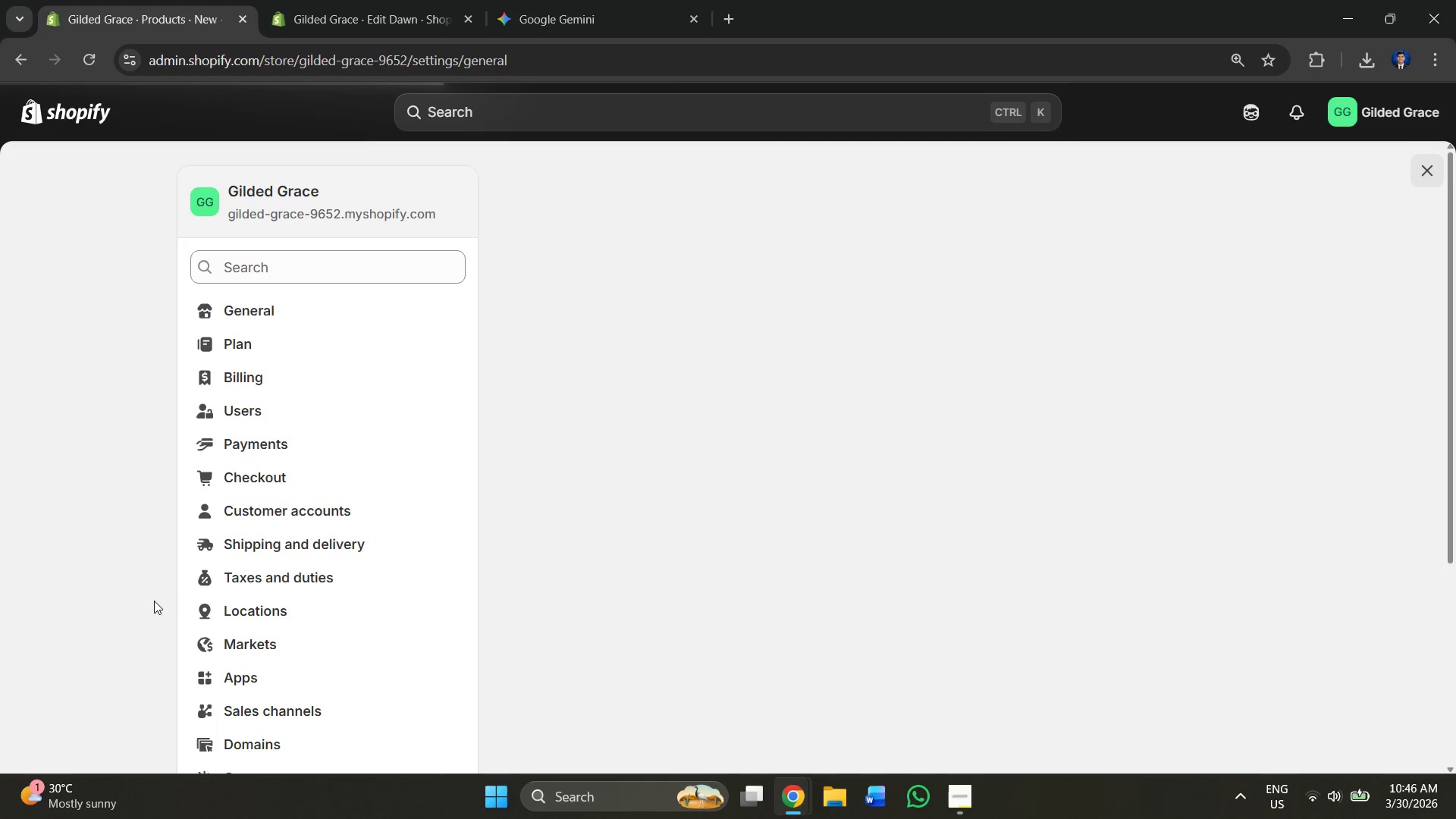 
left_click([311, 306])
 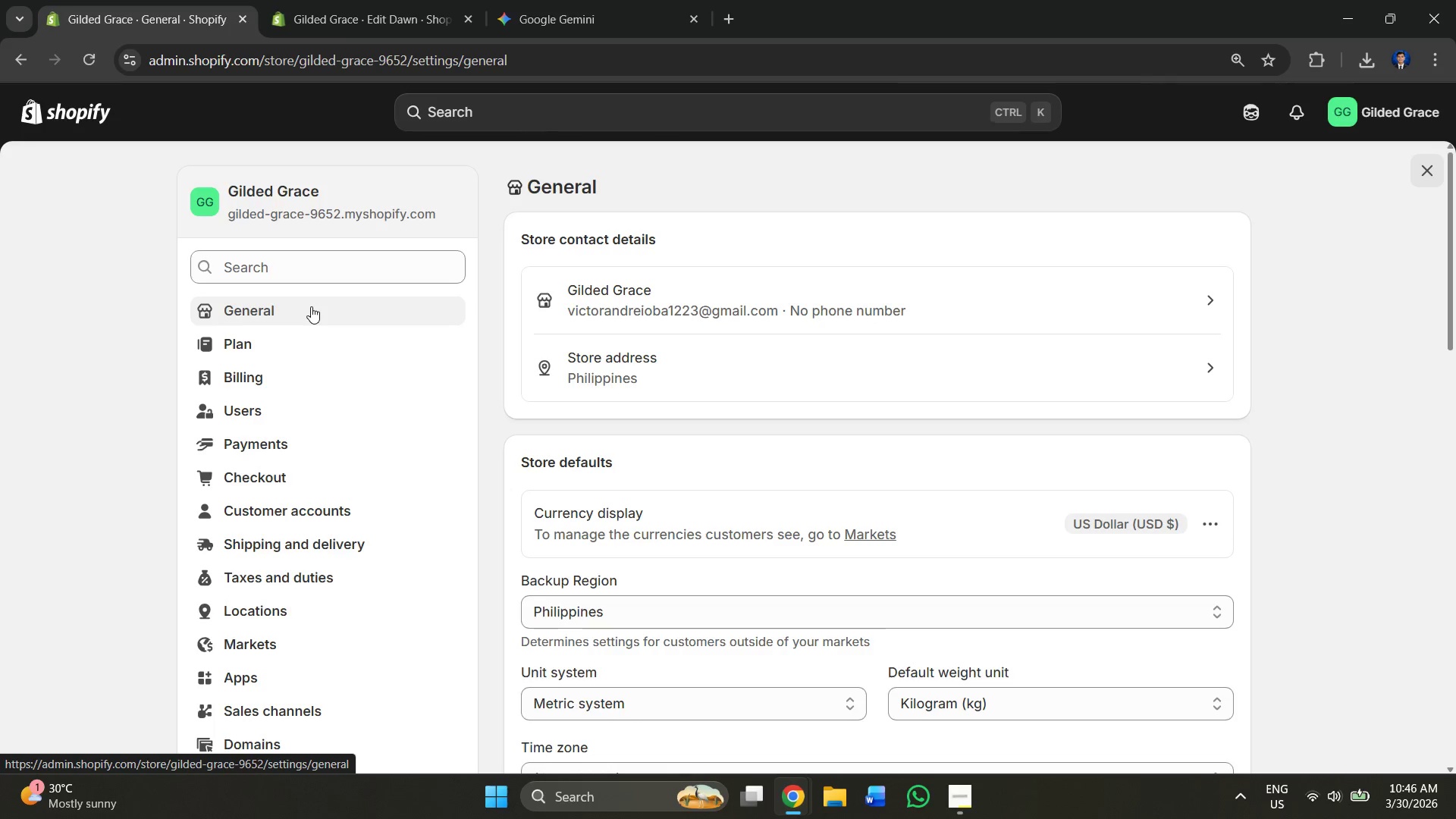 
left_click([311, 306])
 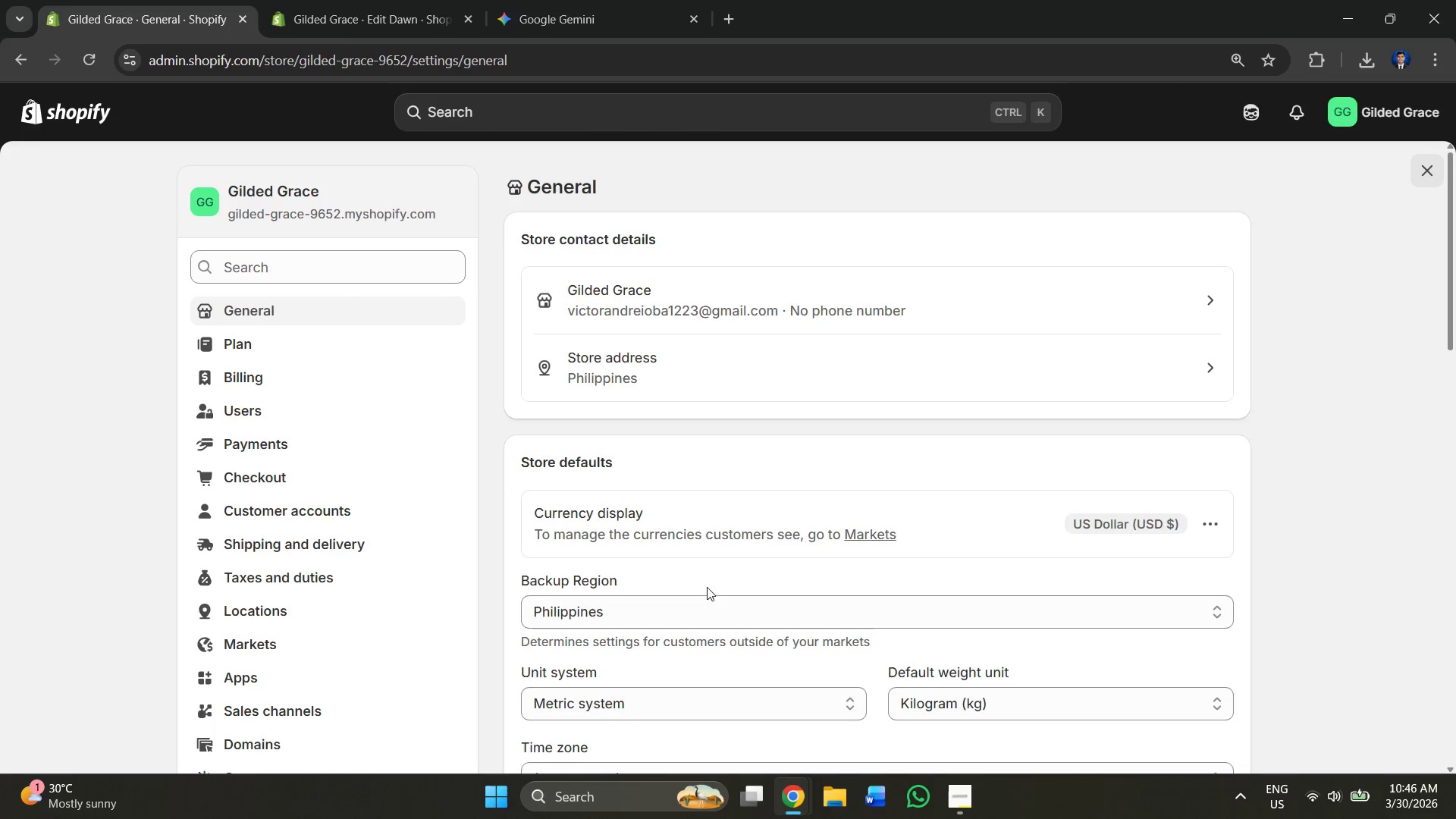 
left_click([683, 610])
 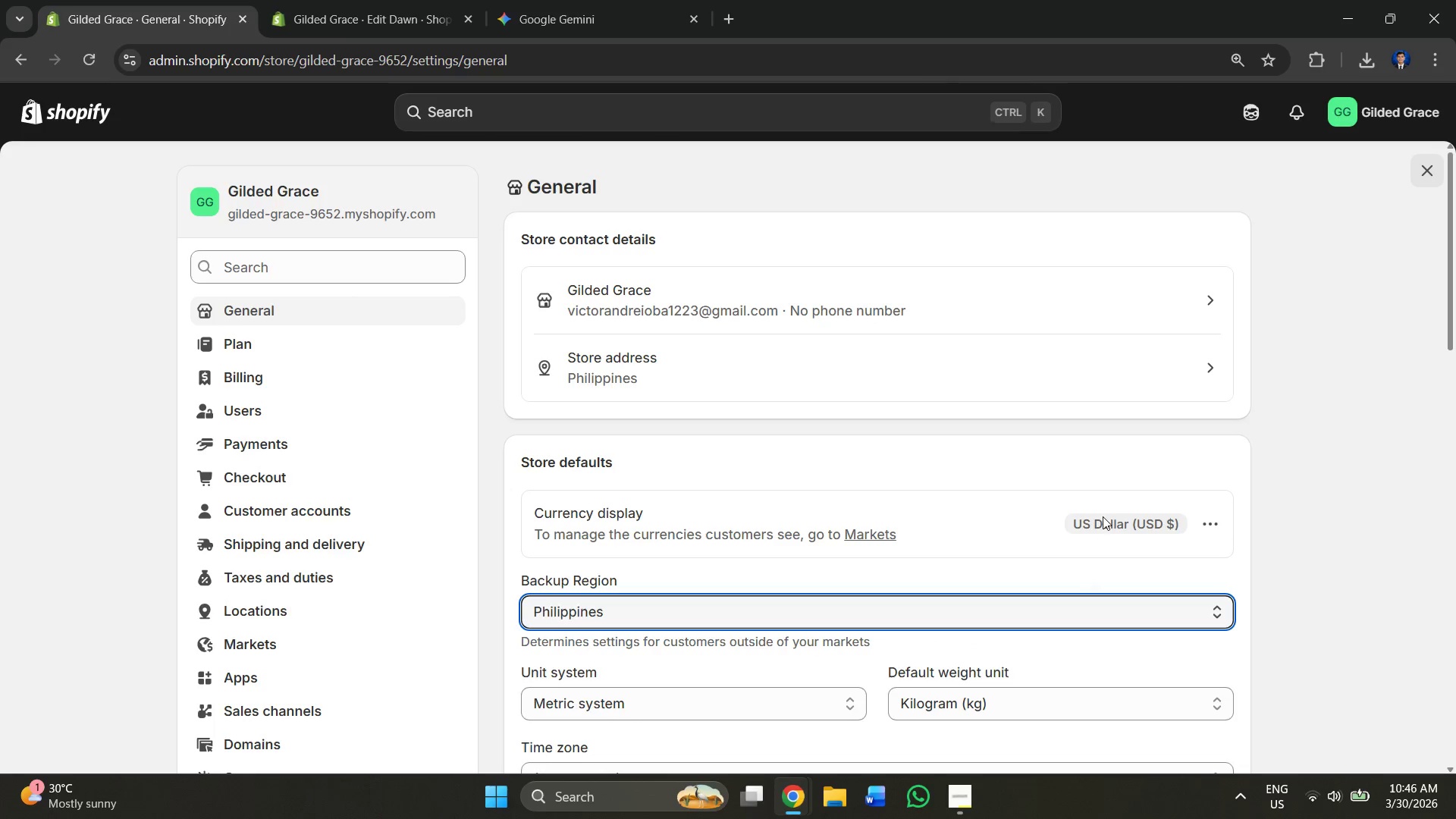 
scroll: coordinate [1104, 515], scroll_direction: down, amount: 1.0
 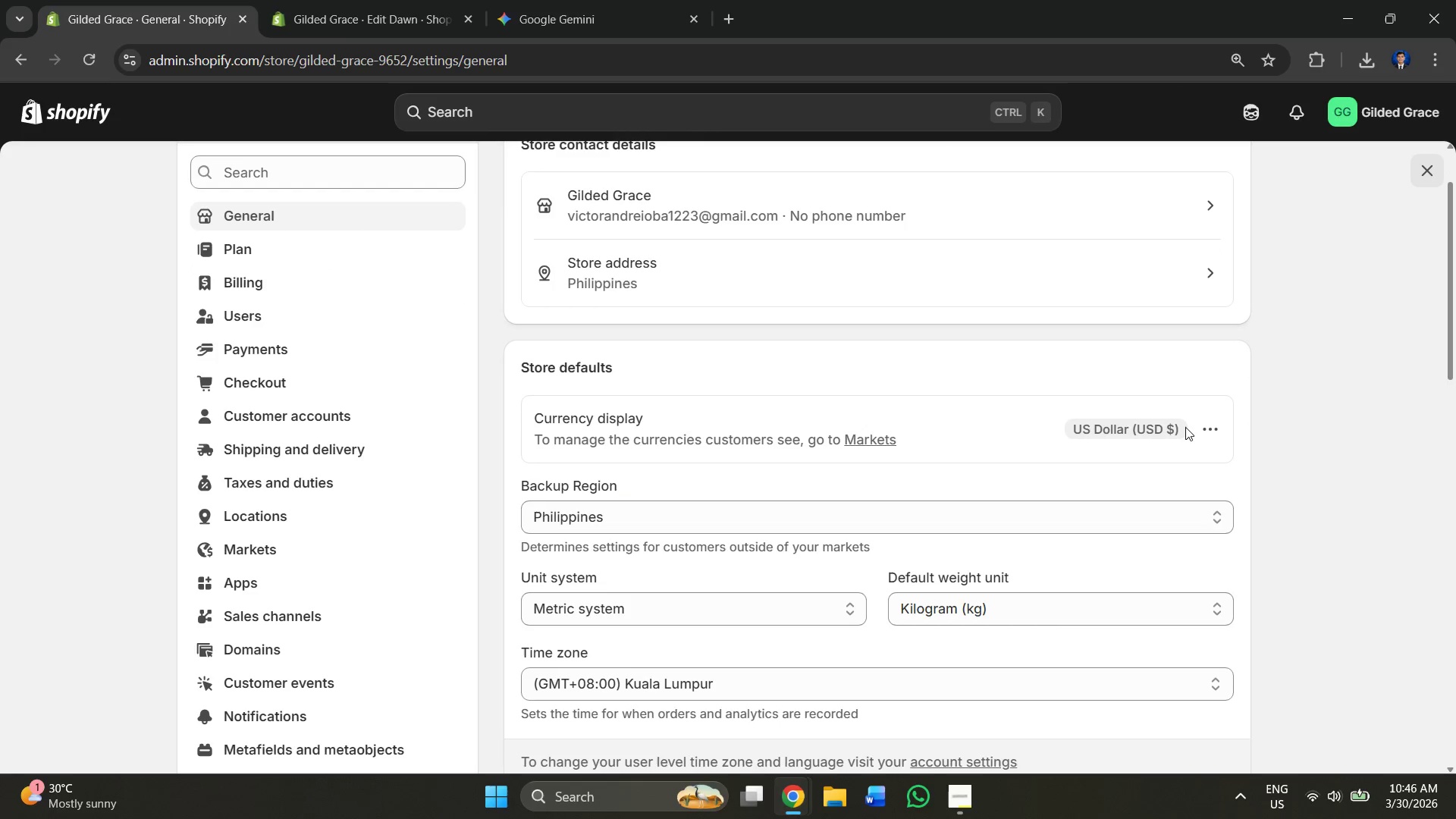 
double_click([1159, 427])
 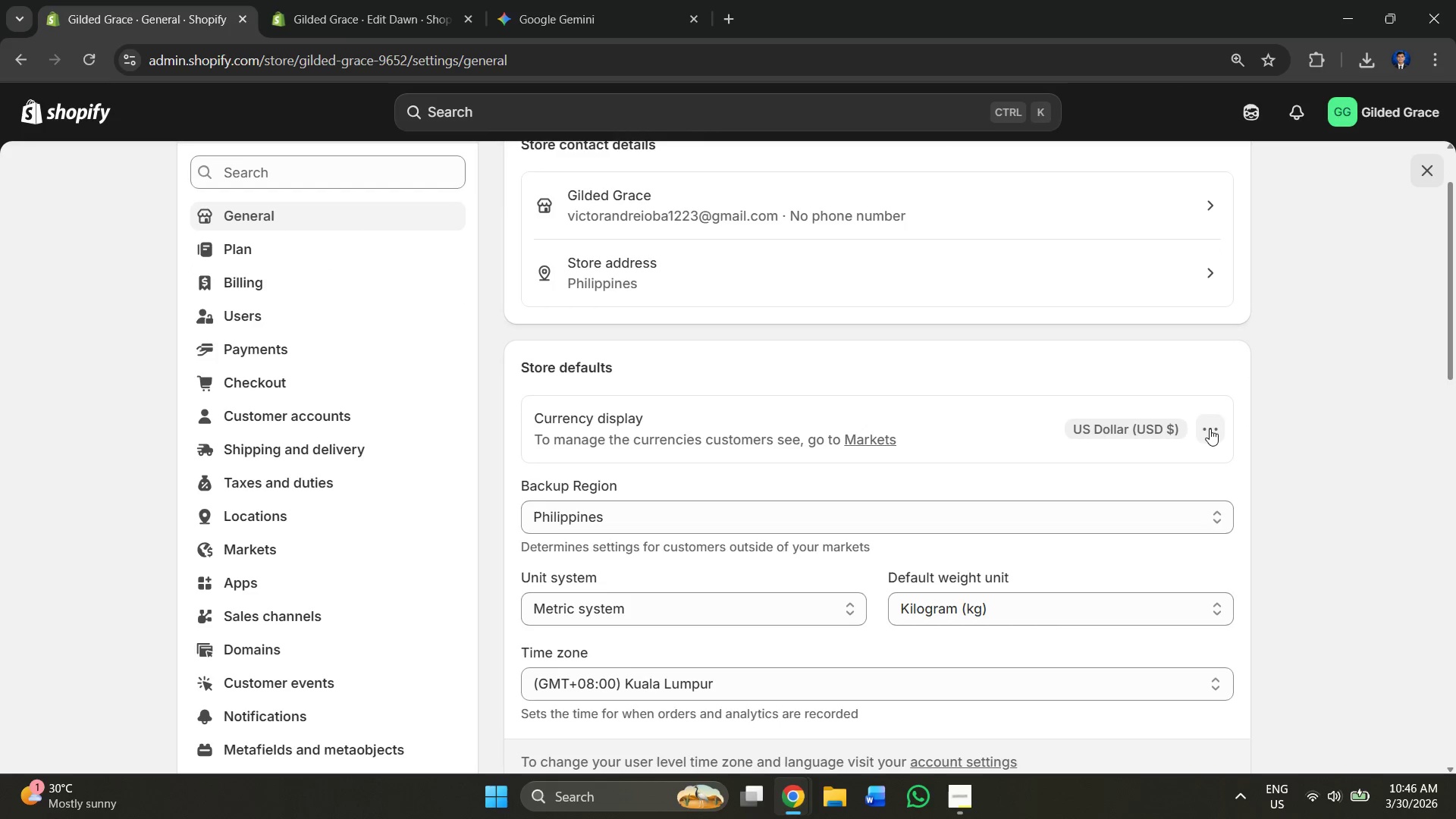 
left_click([1210, 428])
 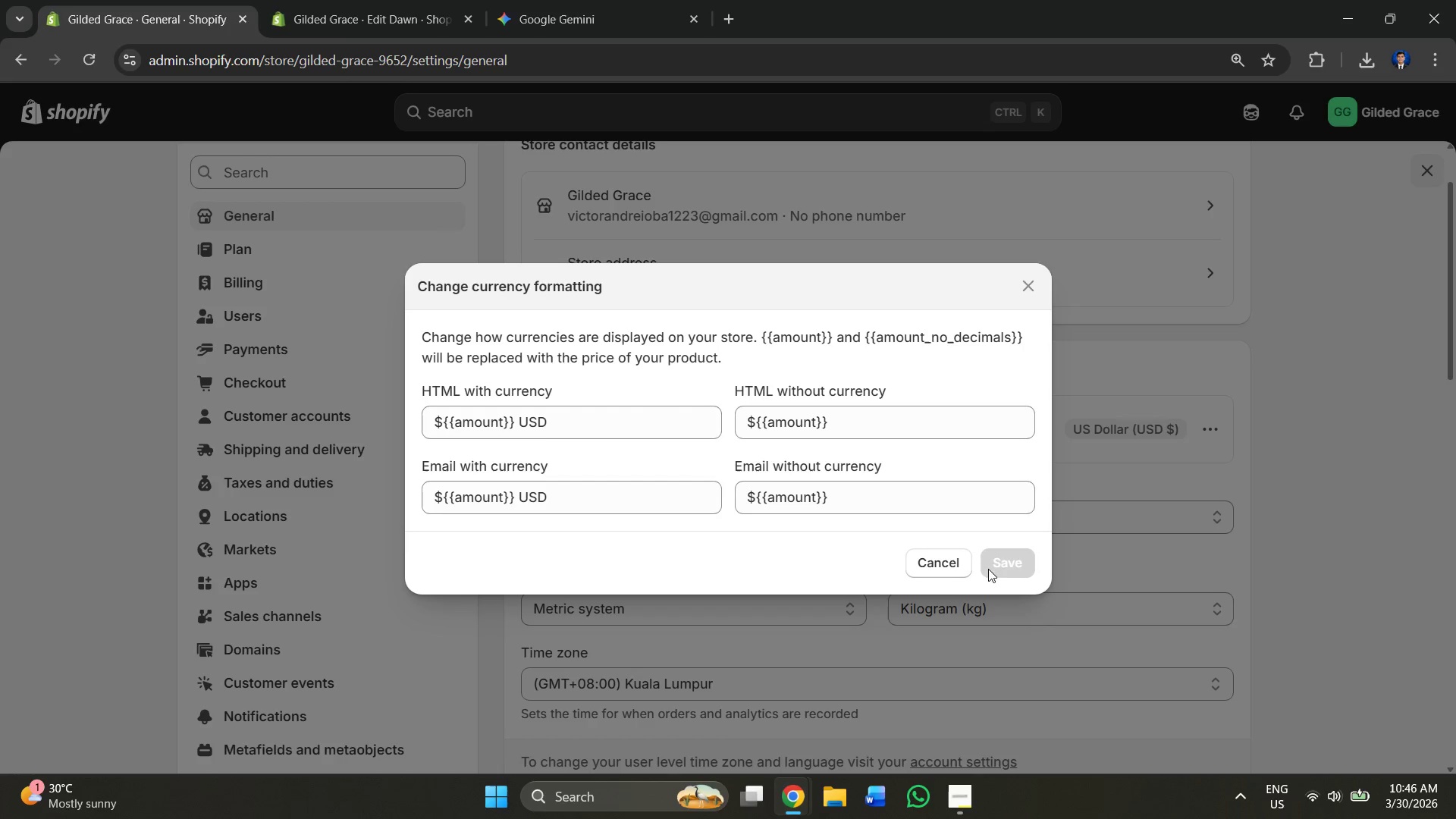 
wait(6.19)
 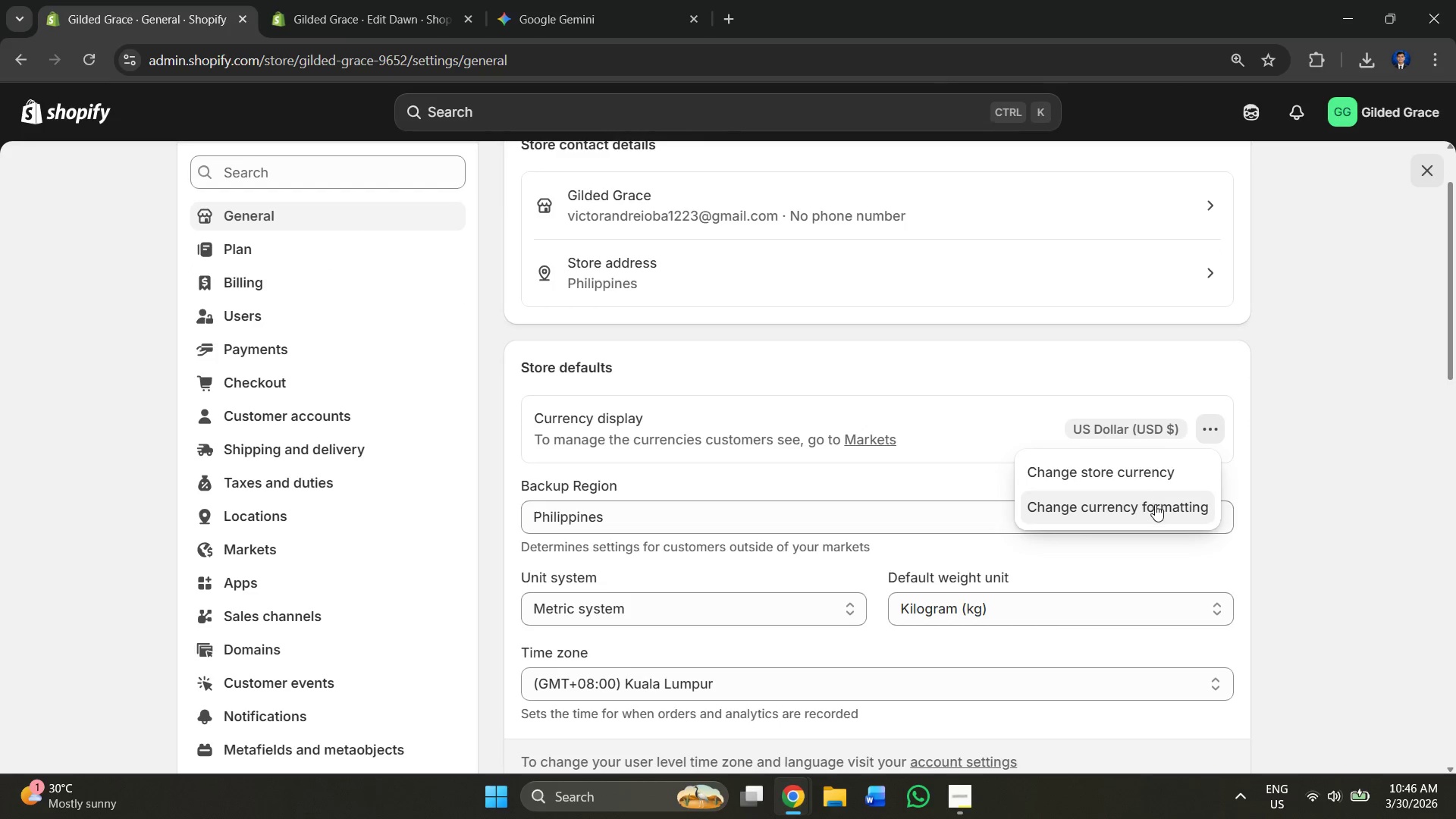 
scroll: coordinate [301, 229], scroll_direction: up, amount: 3.0
 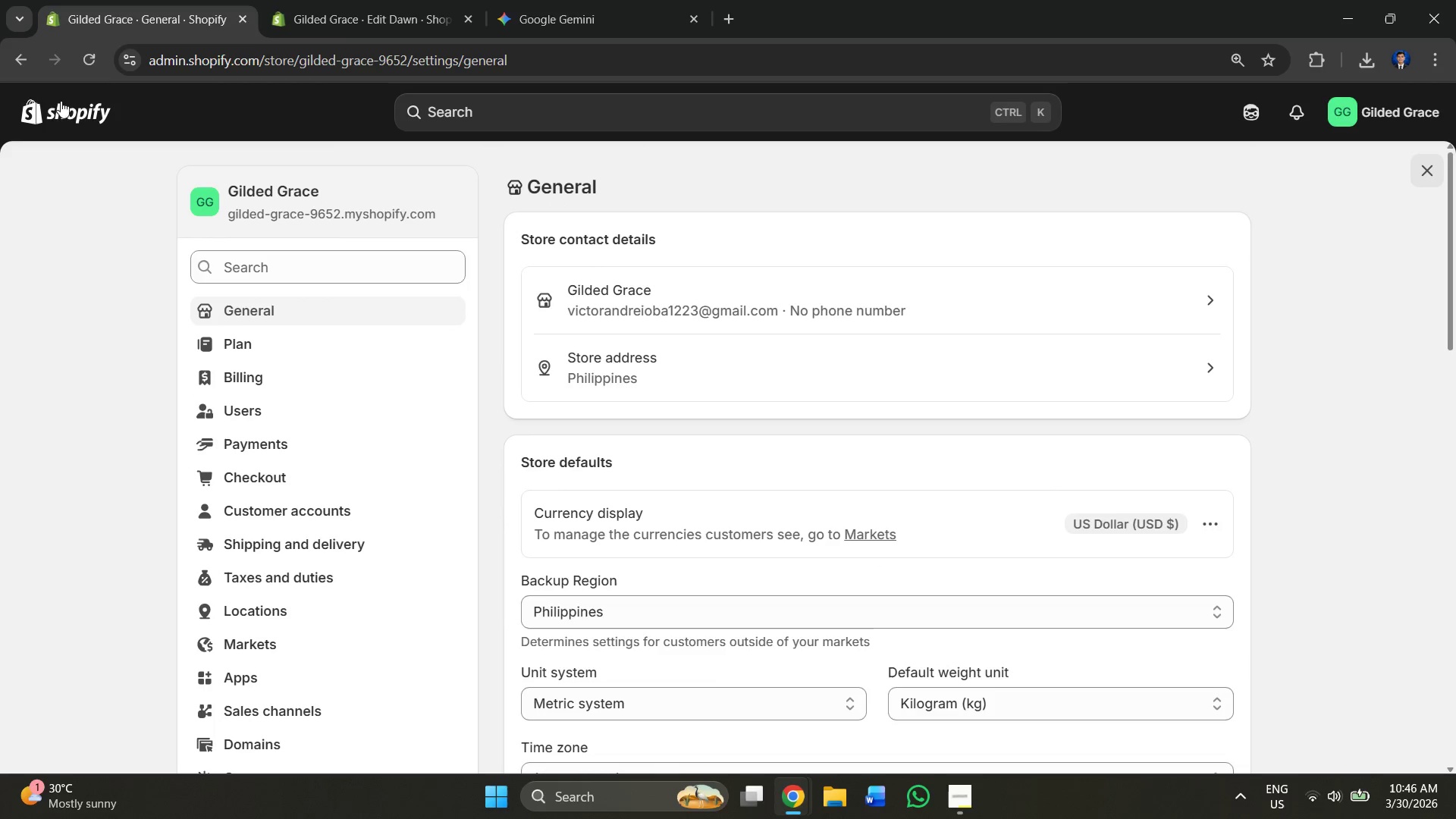 
left_click([61, 113])
 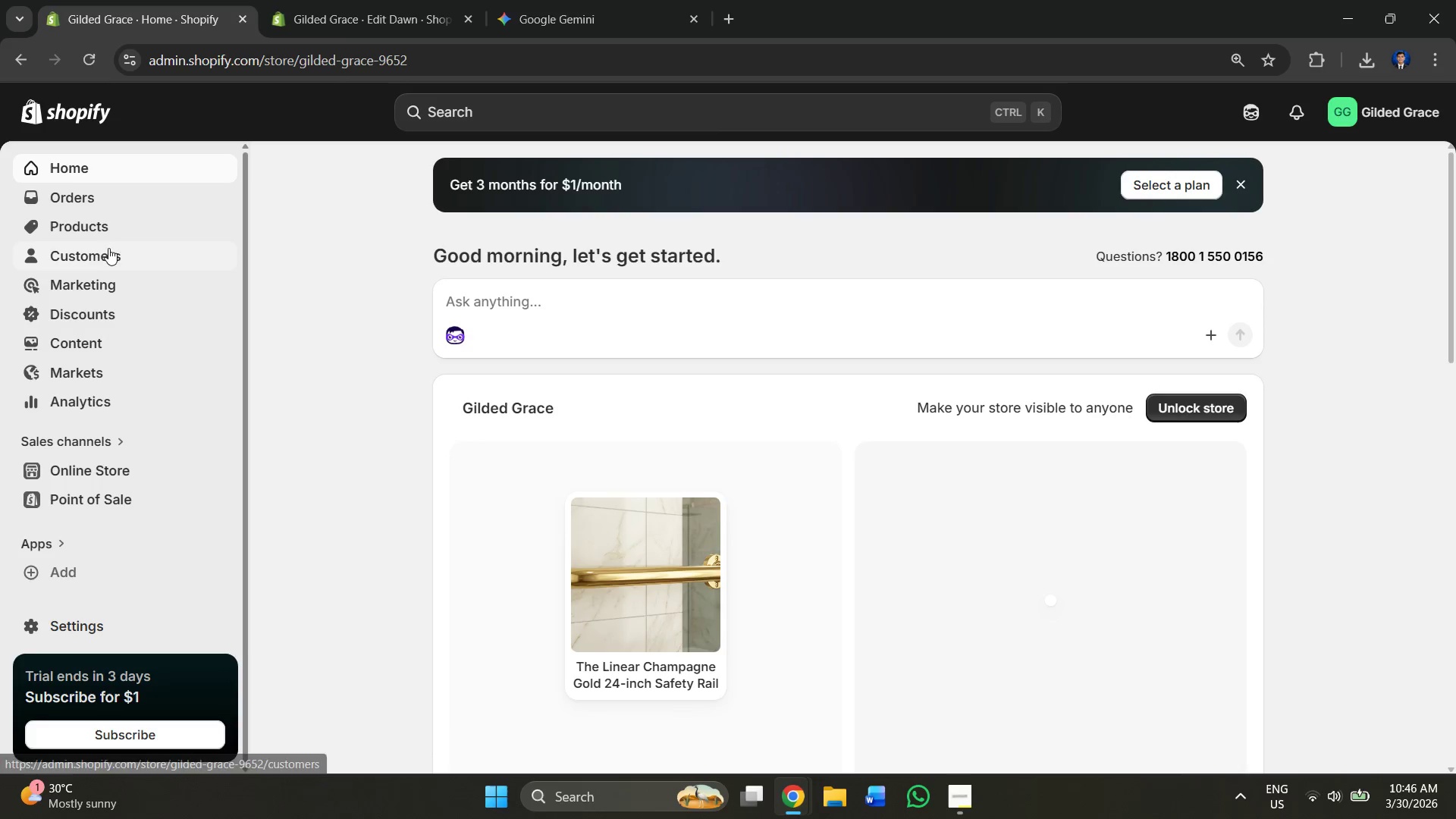 
left_click([102, 218])
 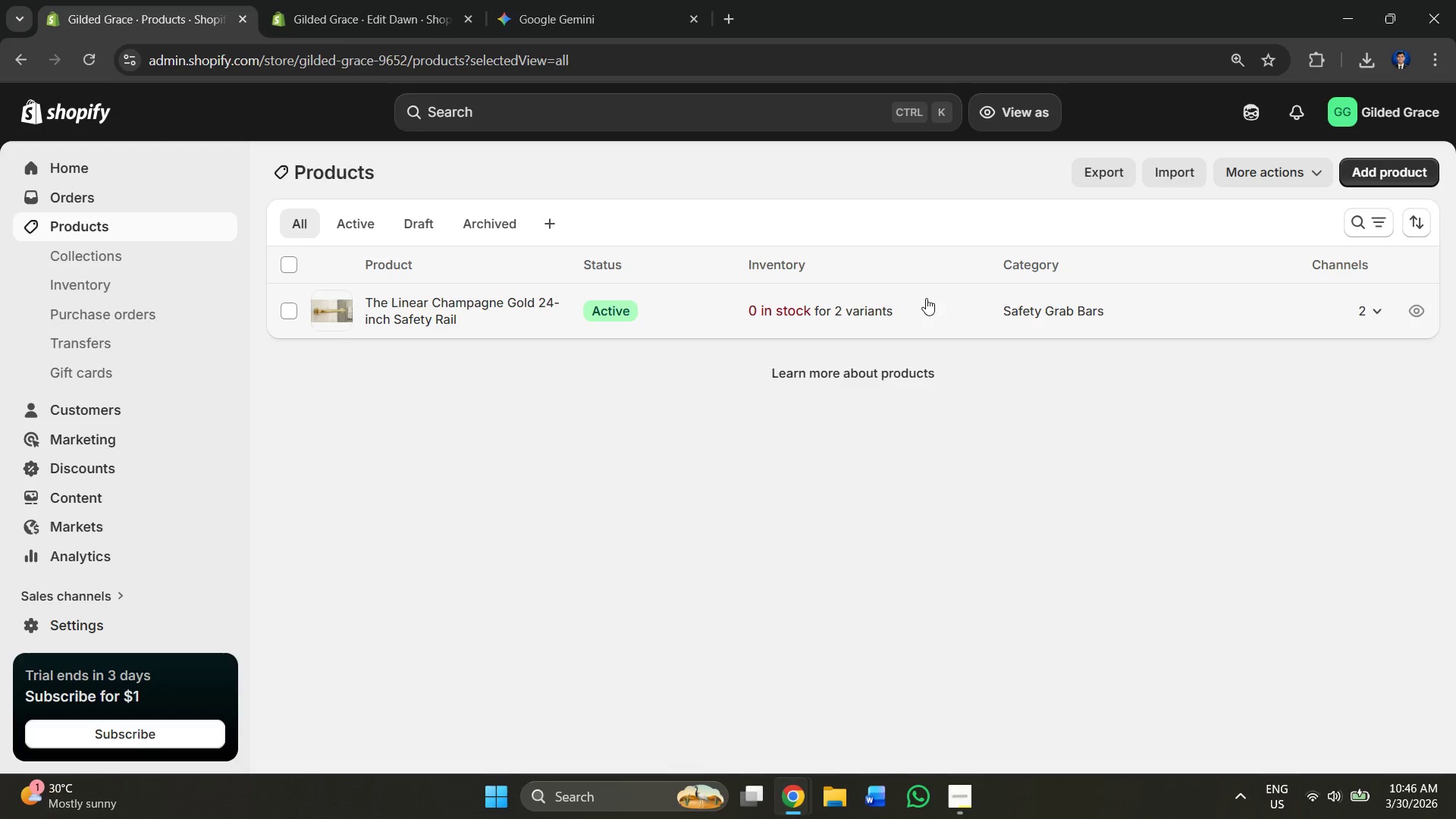 
left_click([775, 306])
 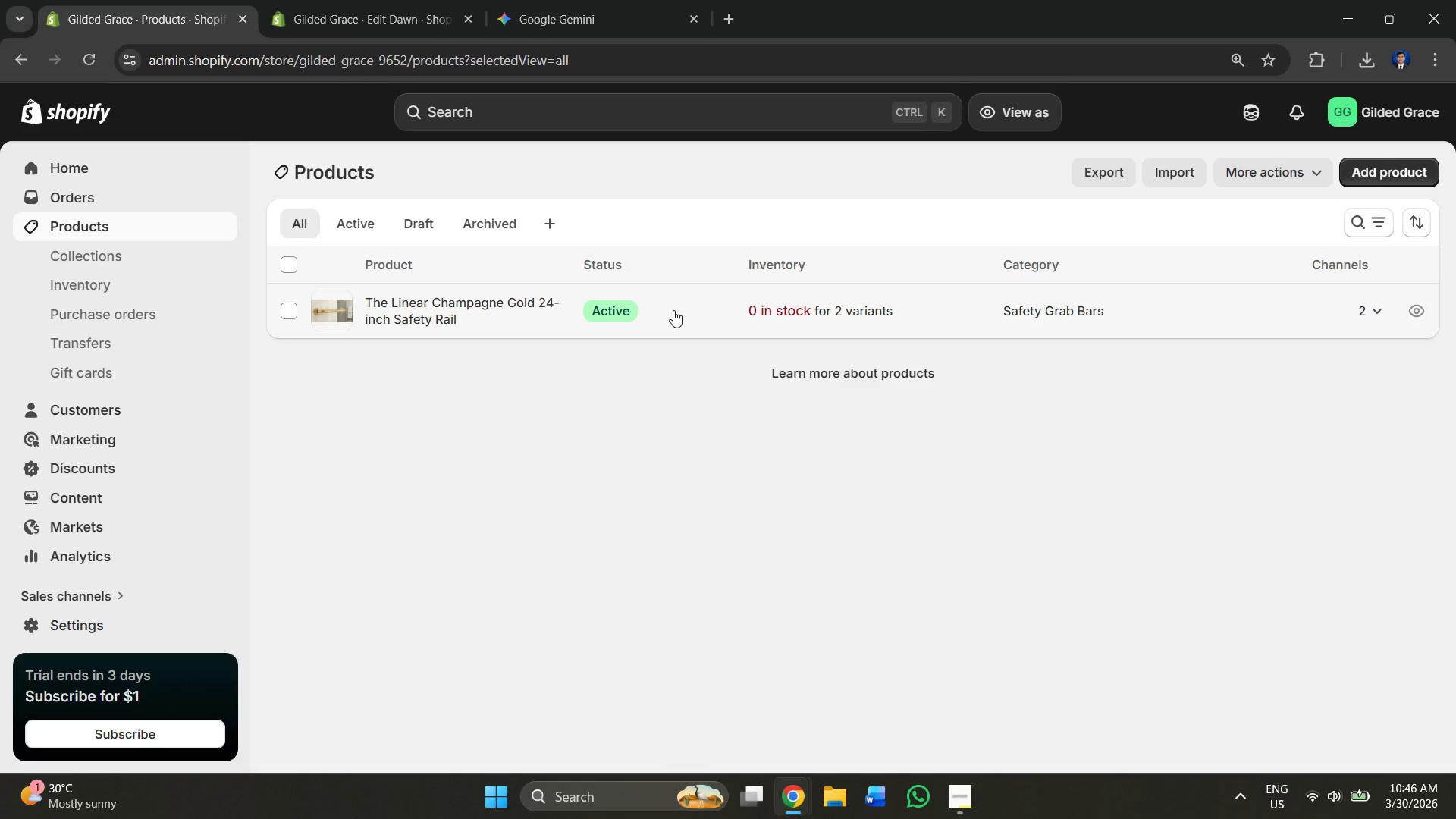 
left_click([673, 310])
 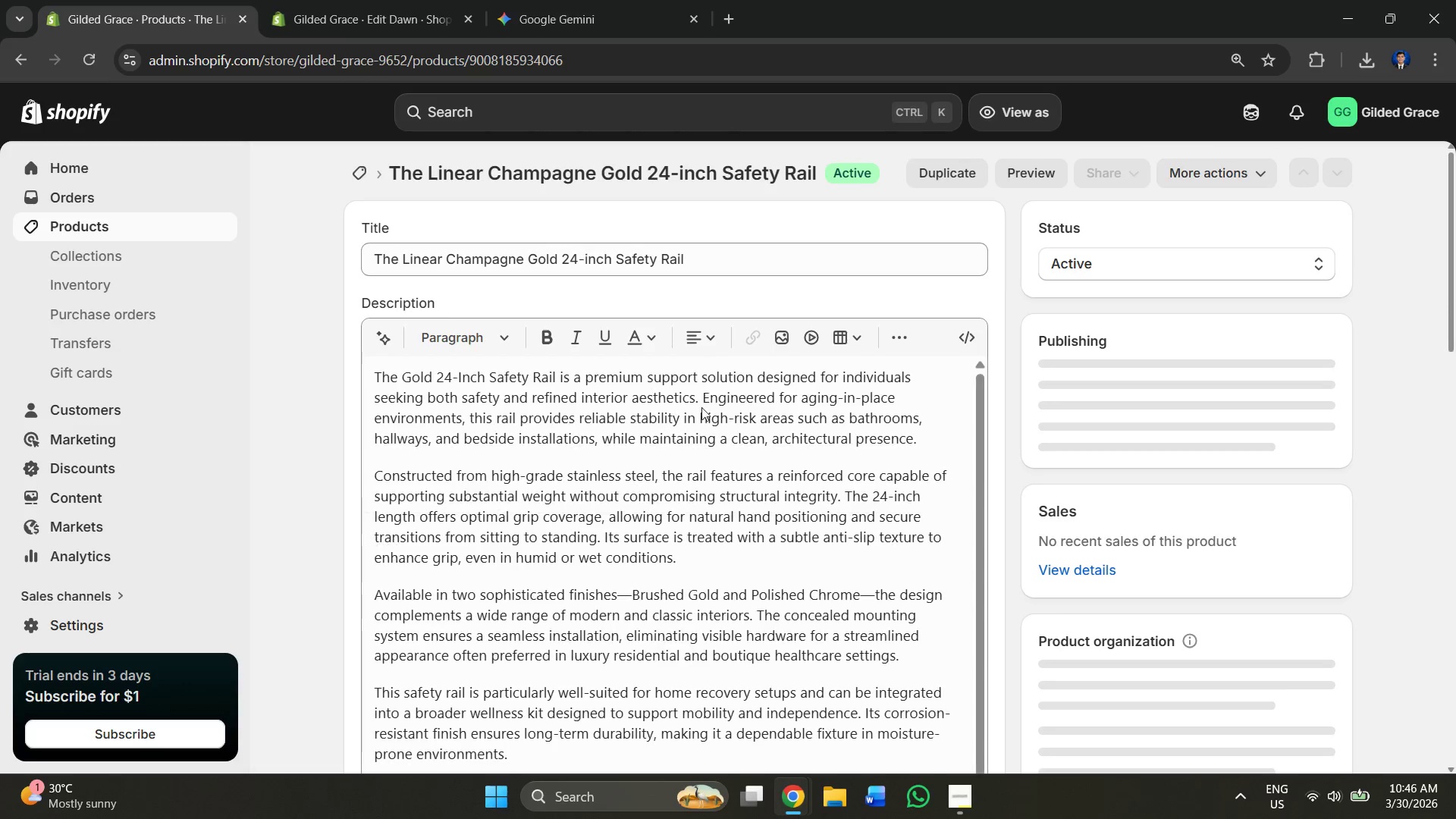 
scroll: coordinate [792, 513], scroll_direction: down, amount: 18.0
 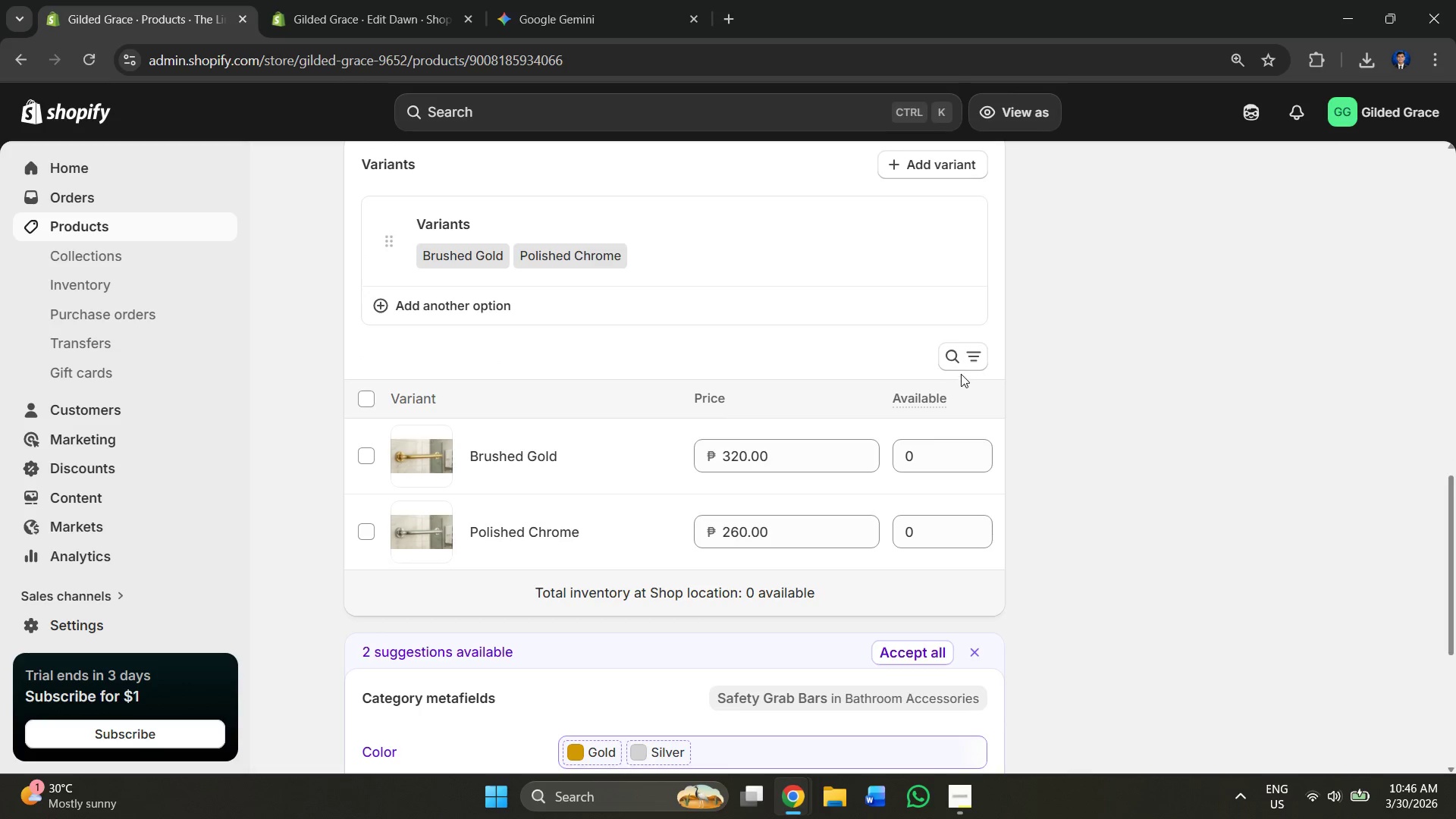 
left_click([982, 351])
 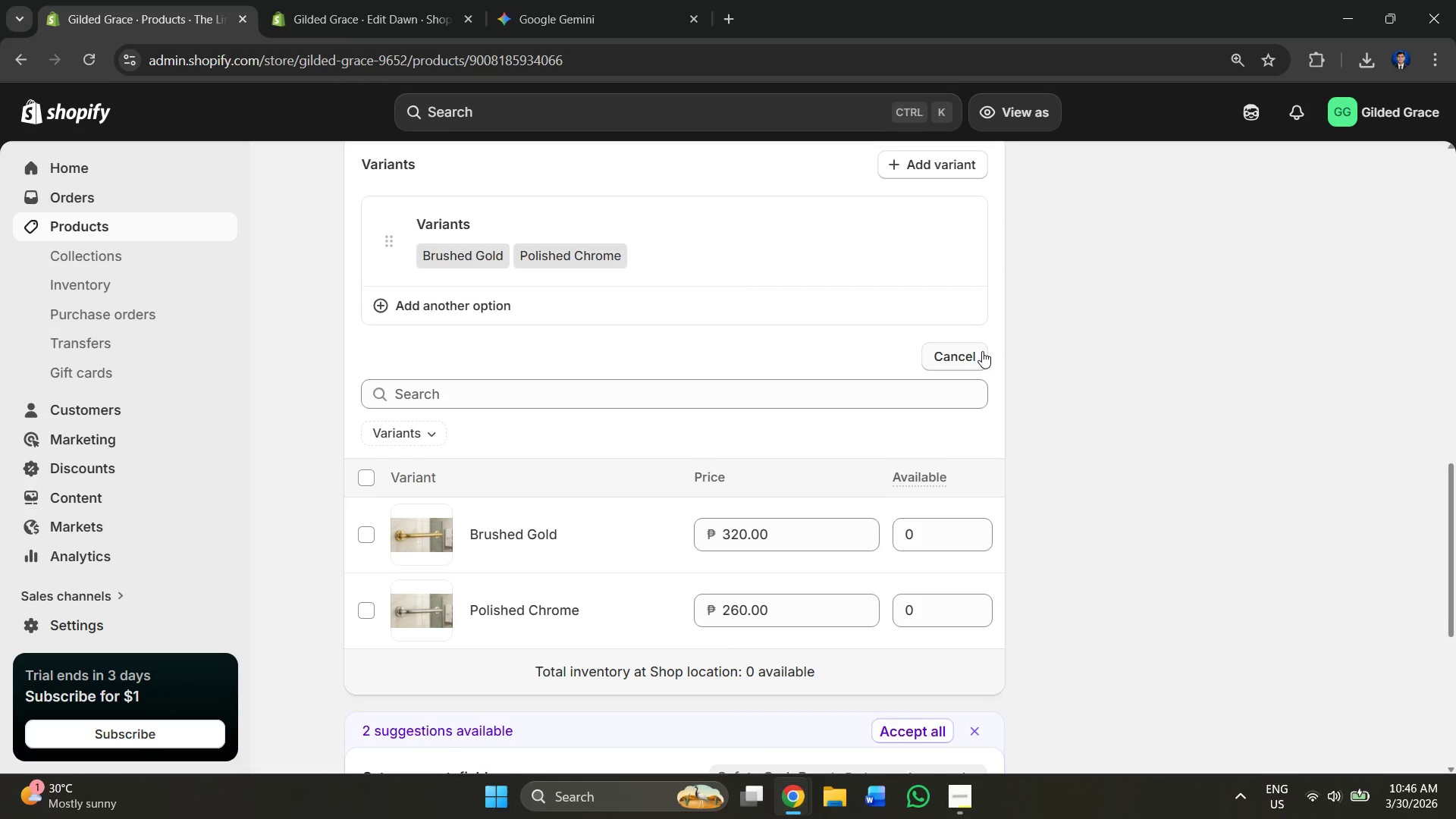 
left_click([964, 356])
 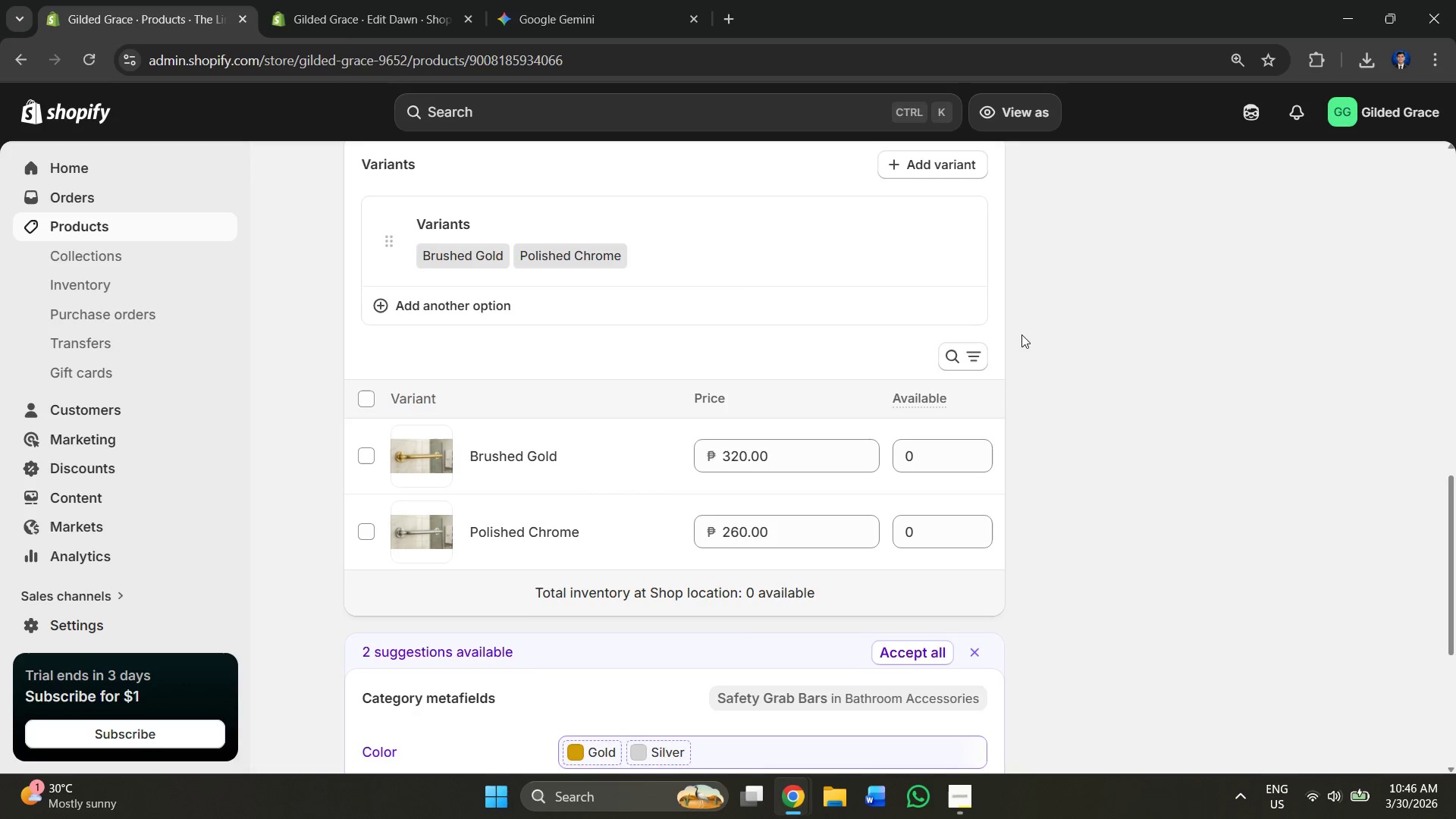 
scroll: coordinate [1022, 337], scroll_direction: down, amount: 2.0
 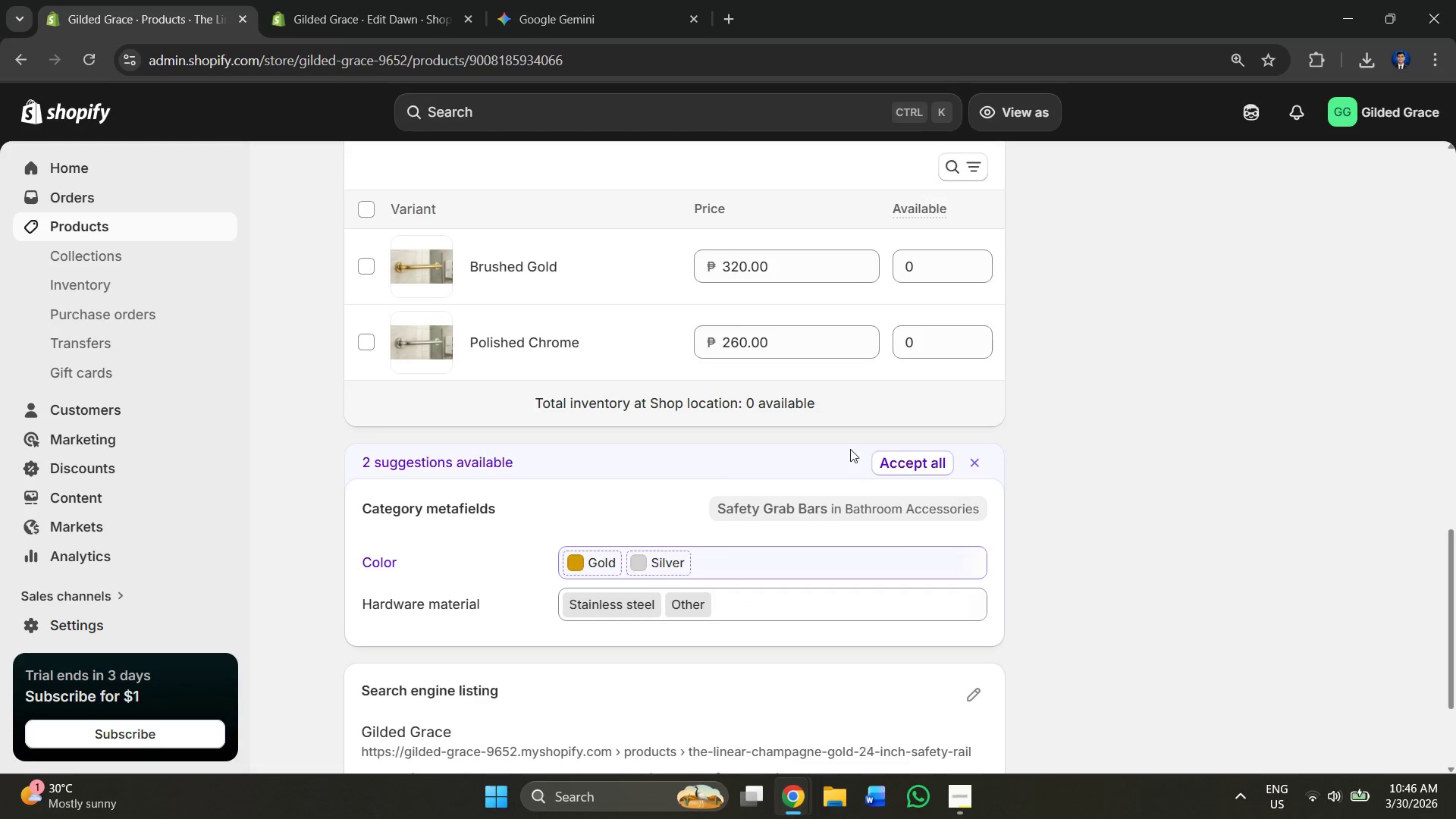 
left_click([930, 278])
 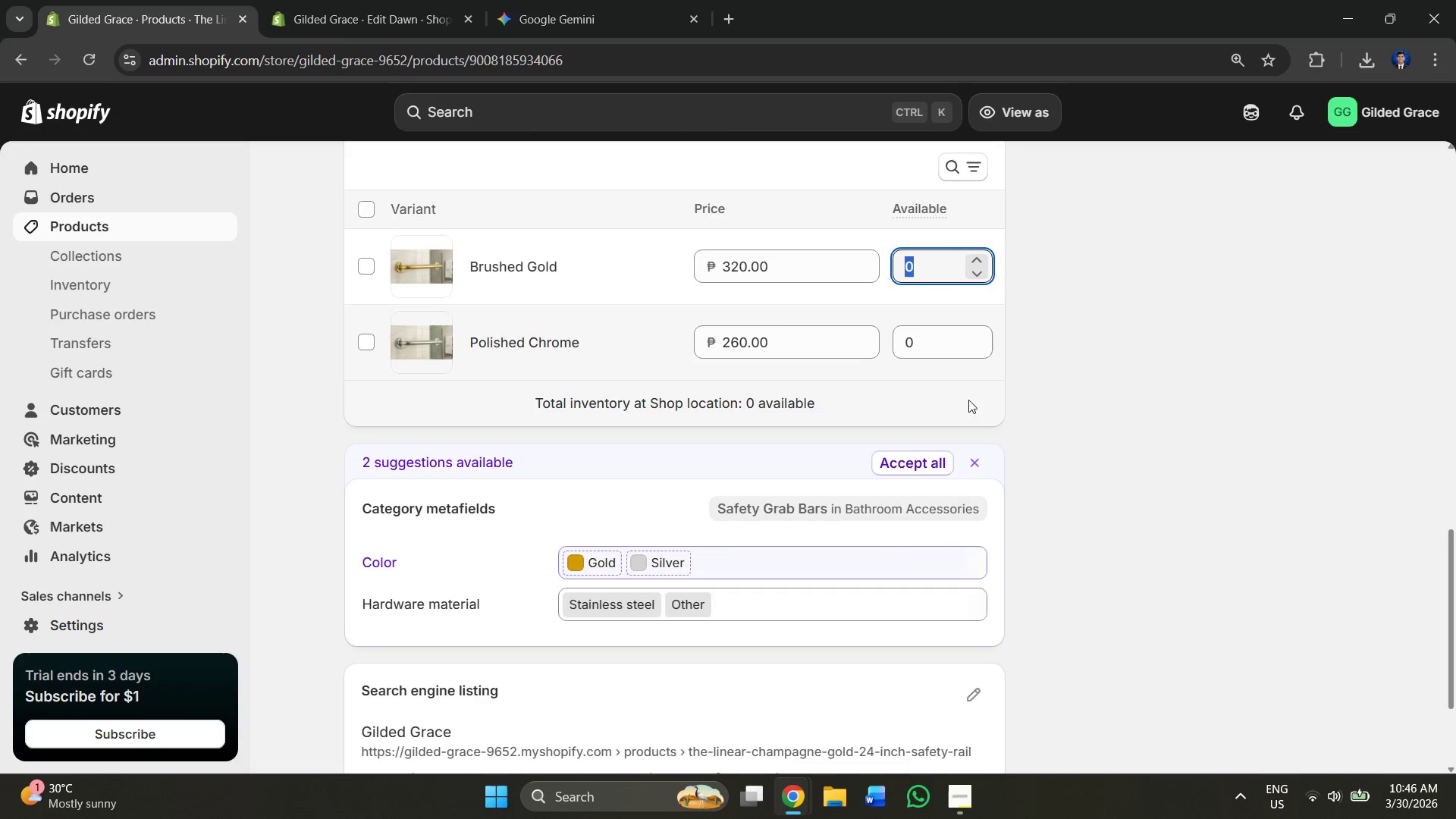 
left_click([1163, 438])
 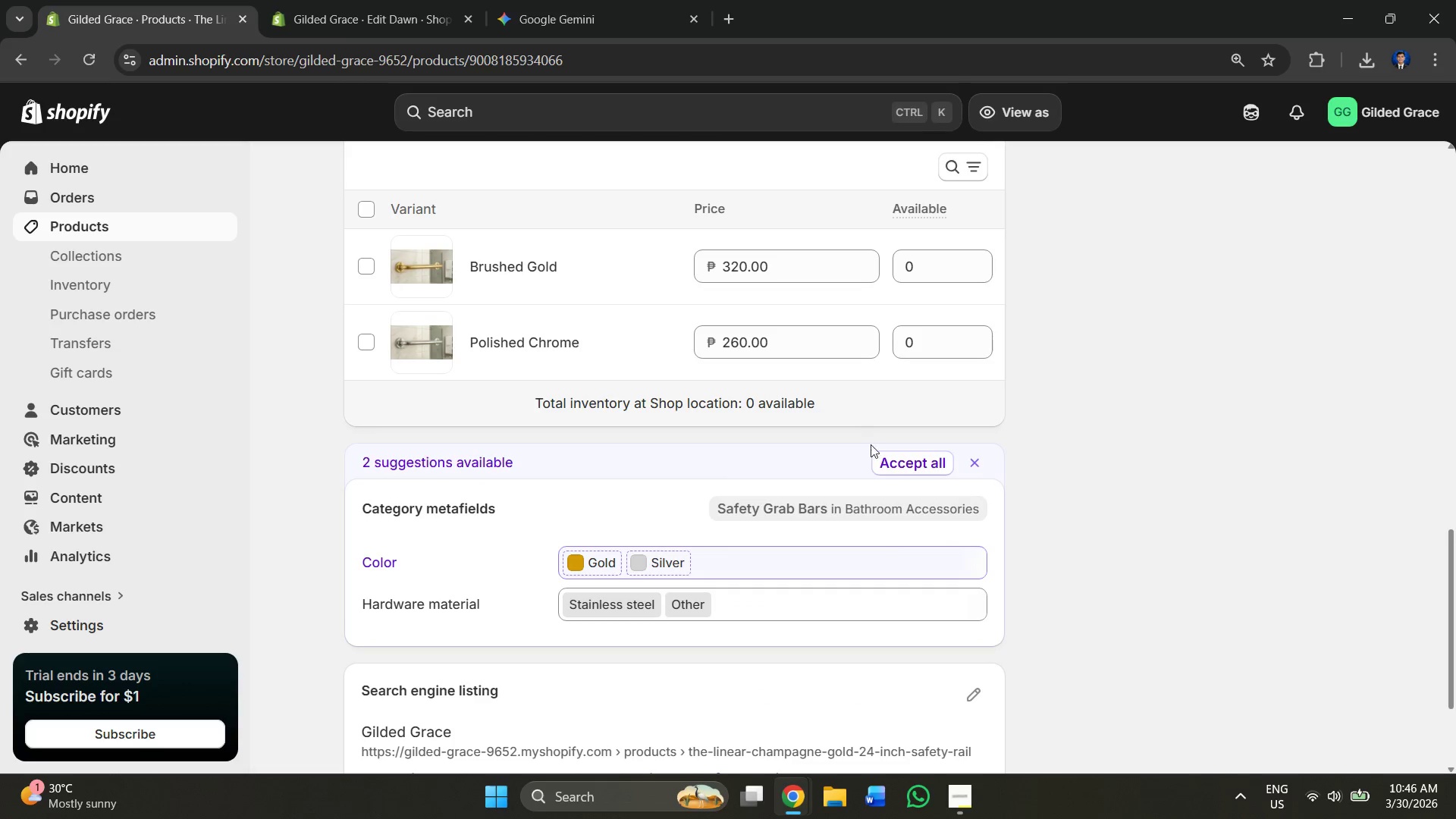 
scroll: coordinate [864, 446], scroll_direction: down, amount: 1.0
 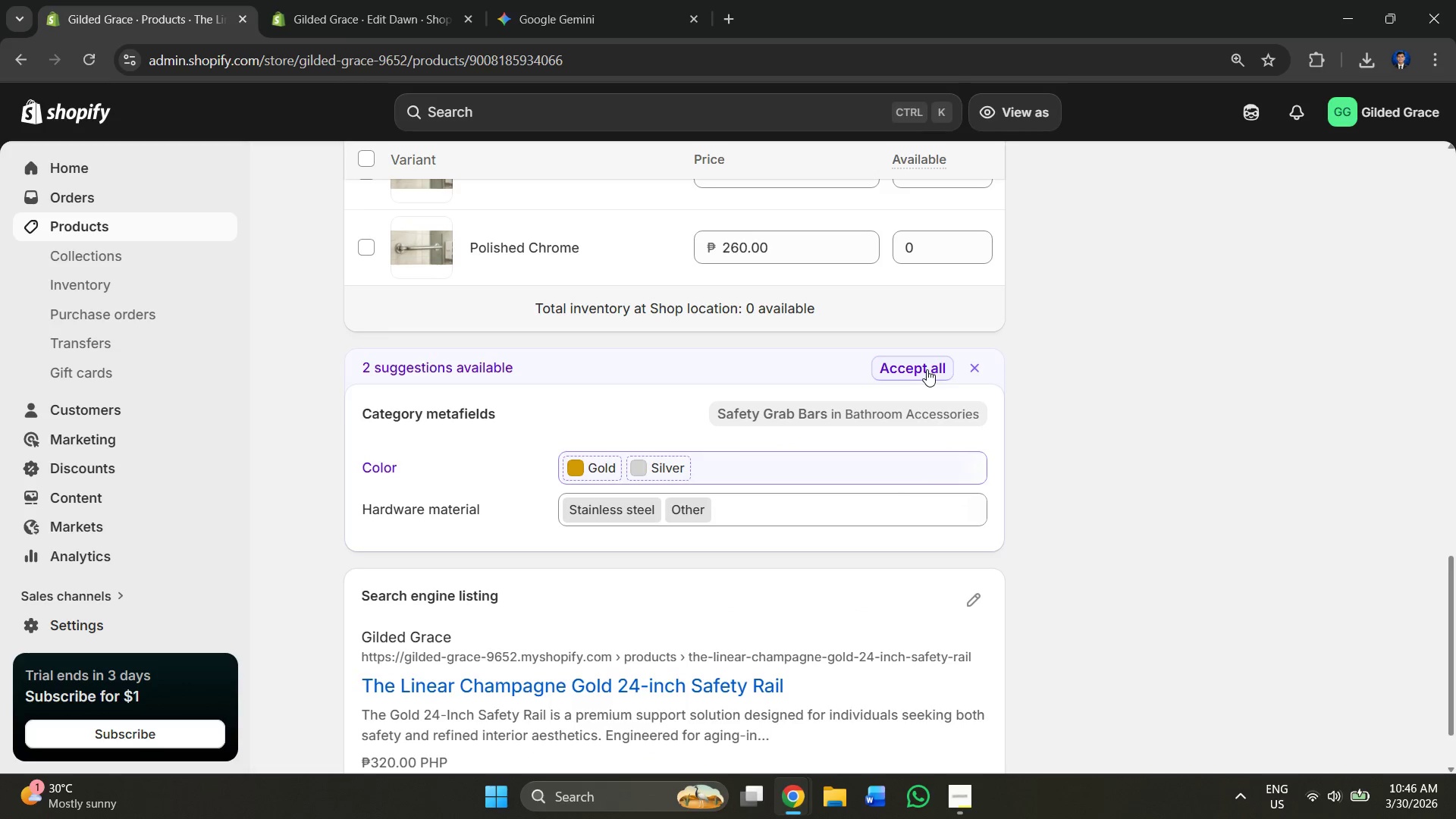 
left_click([926, 369])
 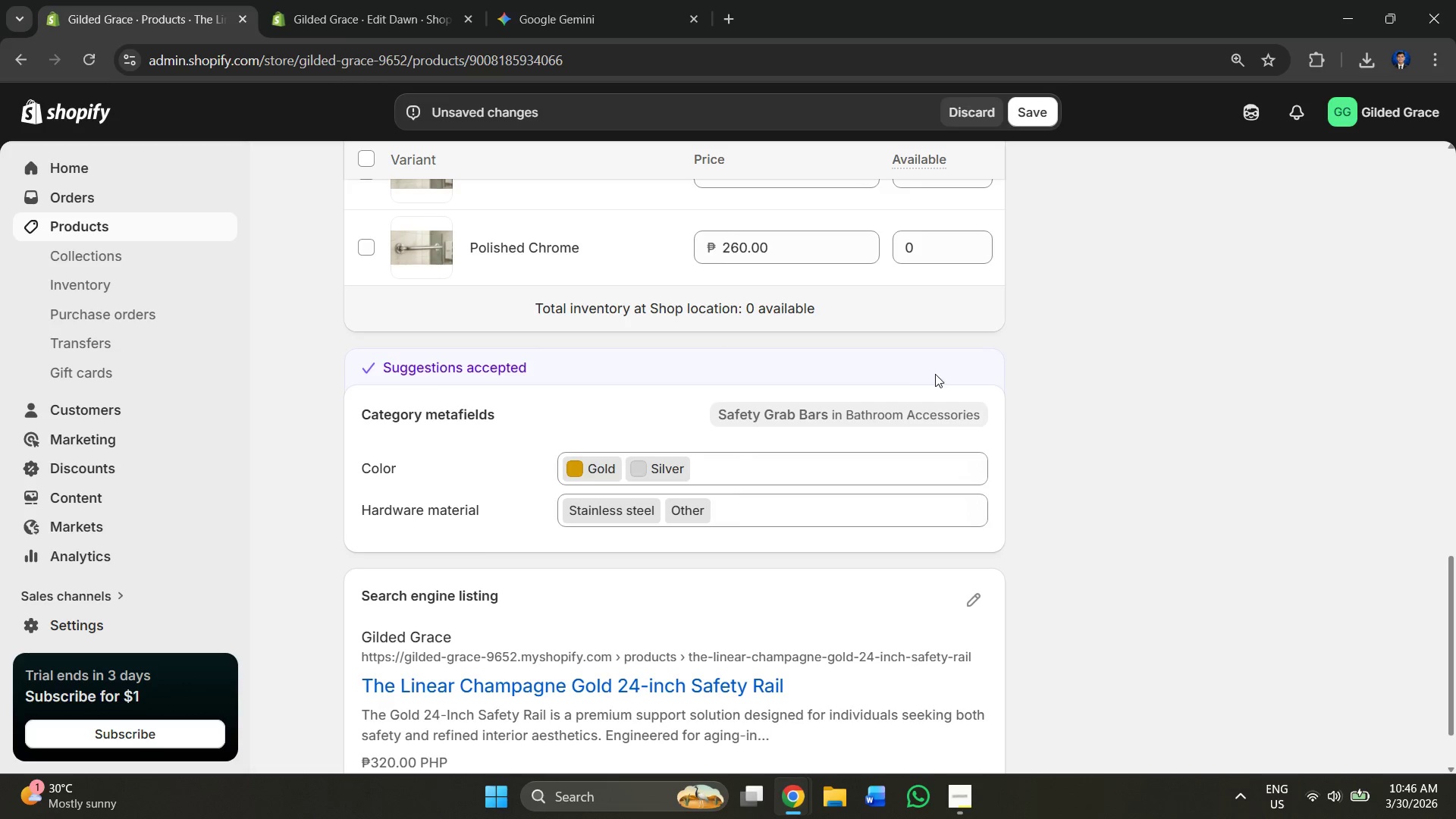 
scroll: coordinate [769, 416], scroll_direction: down, amount: 3.0
 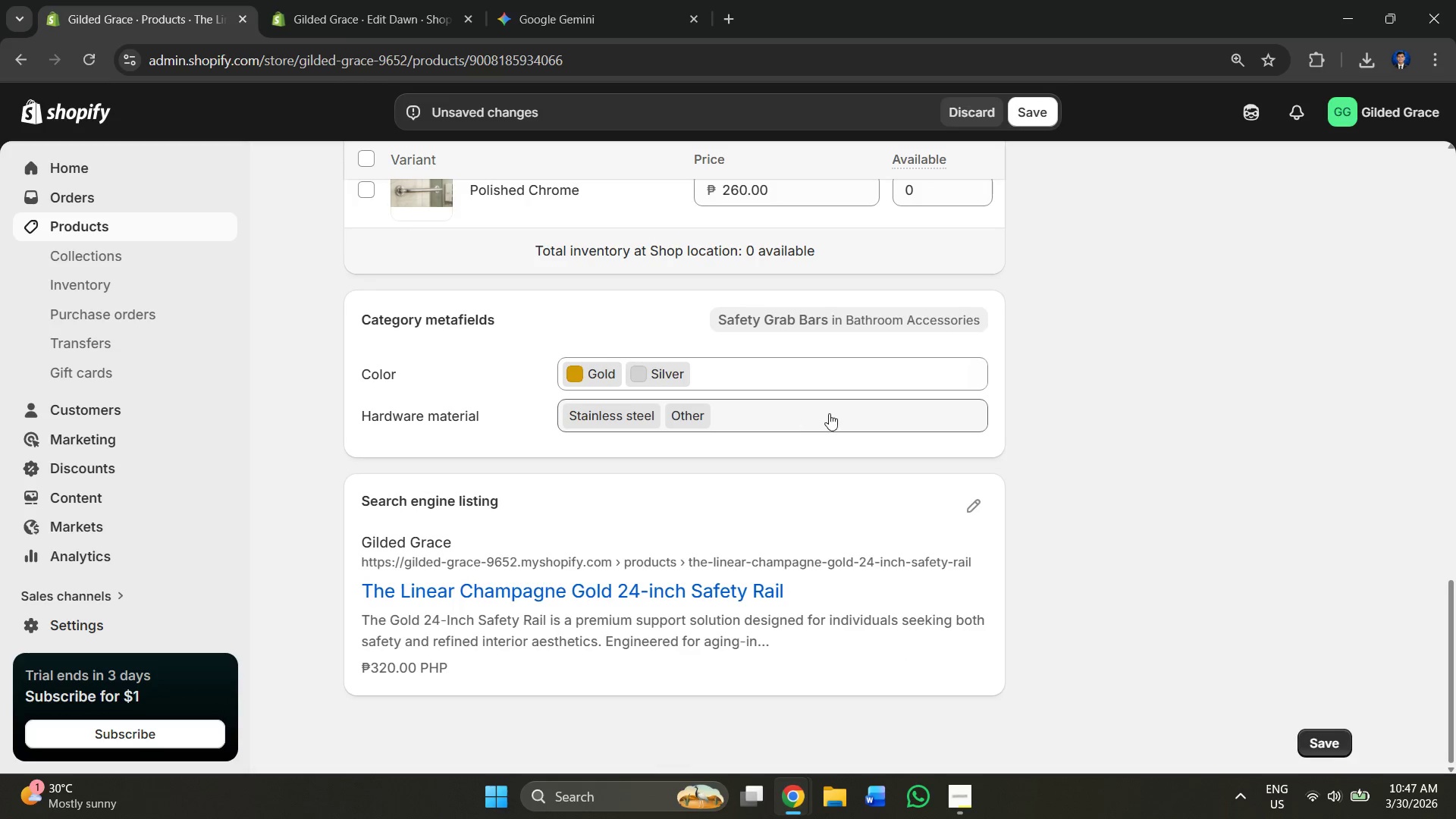 
scroll: coordinate [986, 357], scroll_direction: up, amount: 3.0
 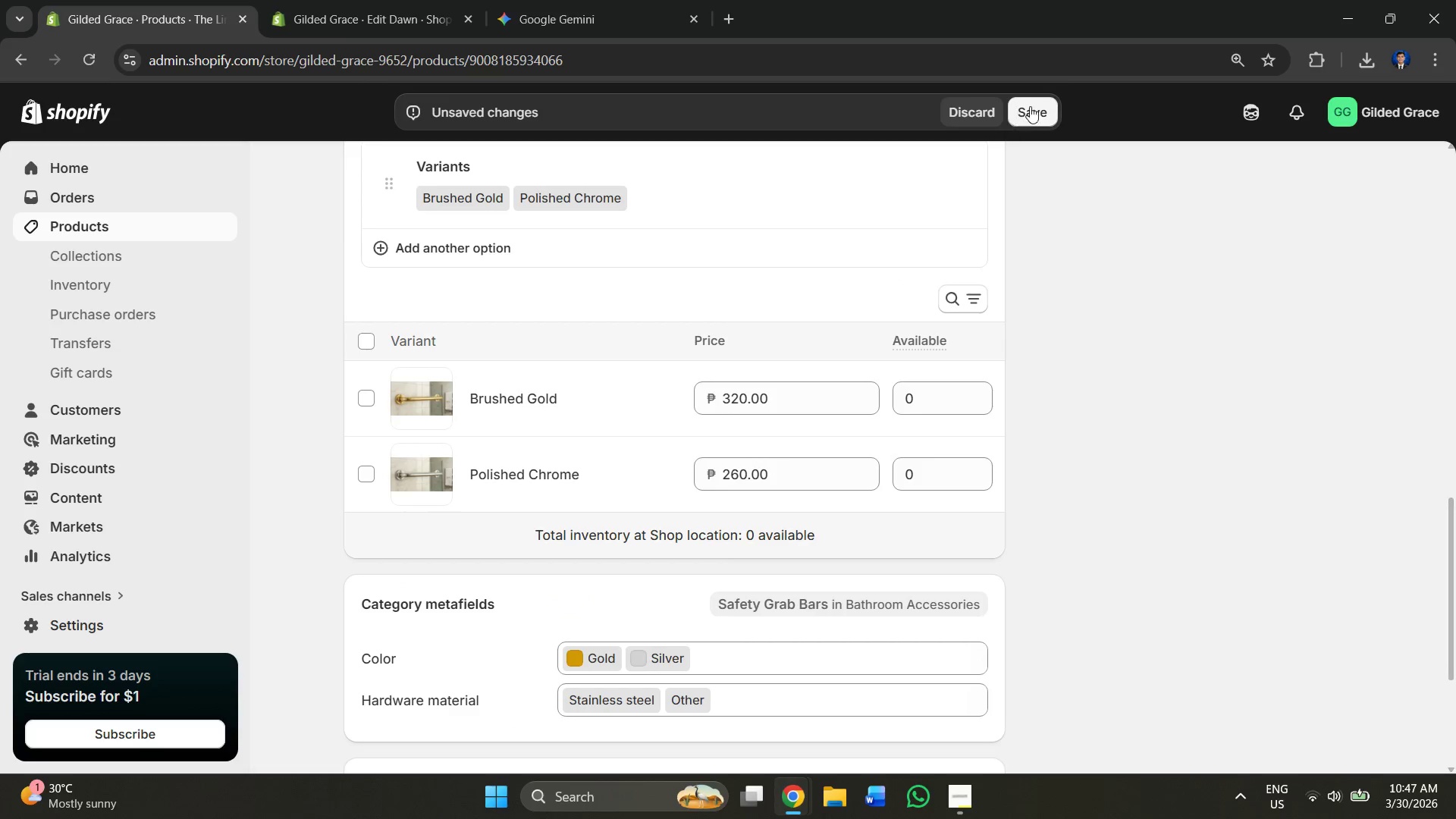 
left_click([1034, 105])
 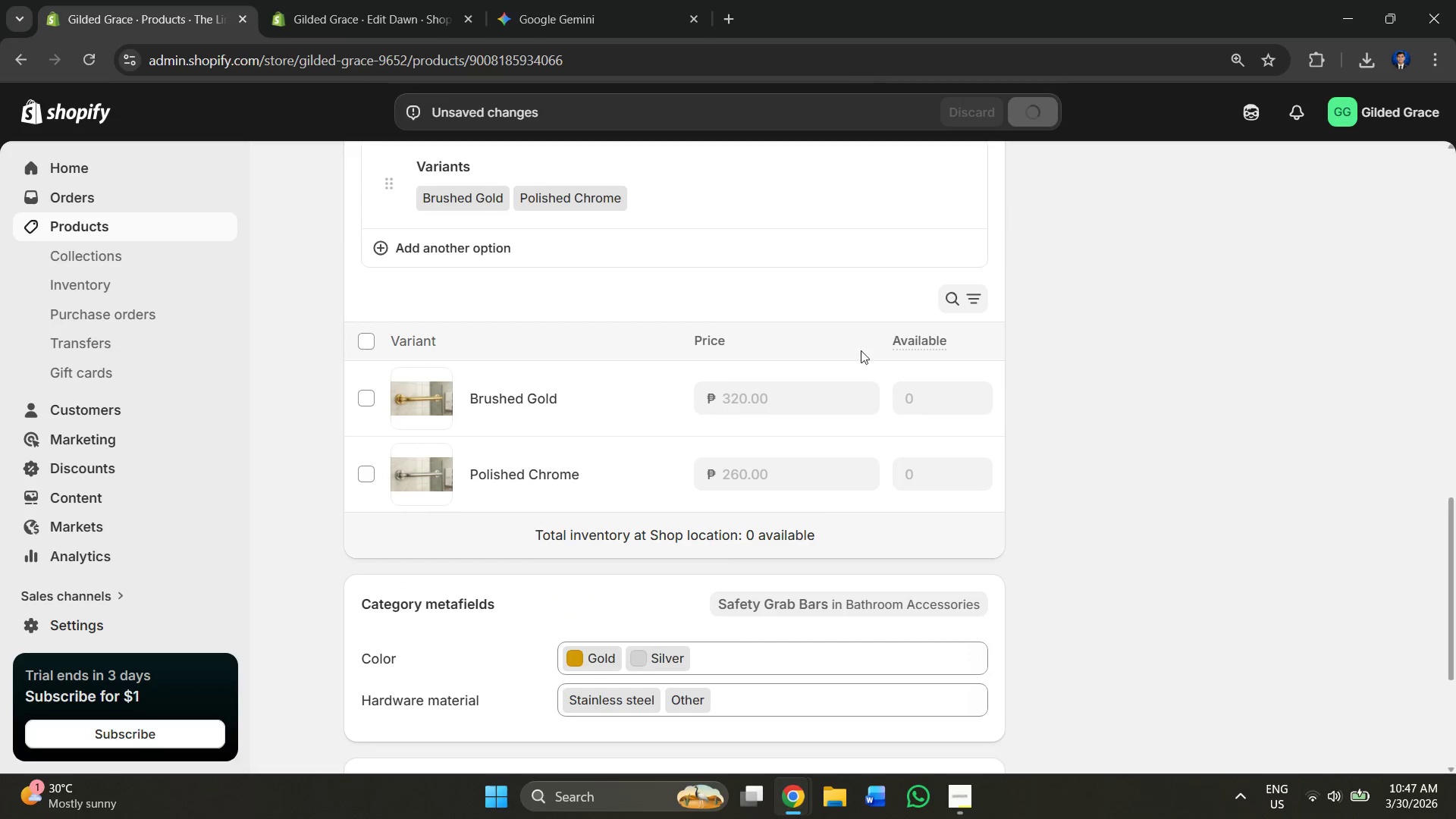 
scroll: coordinate [1043, 399], scroll_direction: up, amount: 13.0
 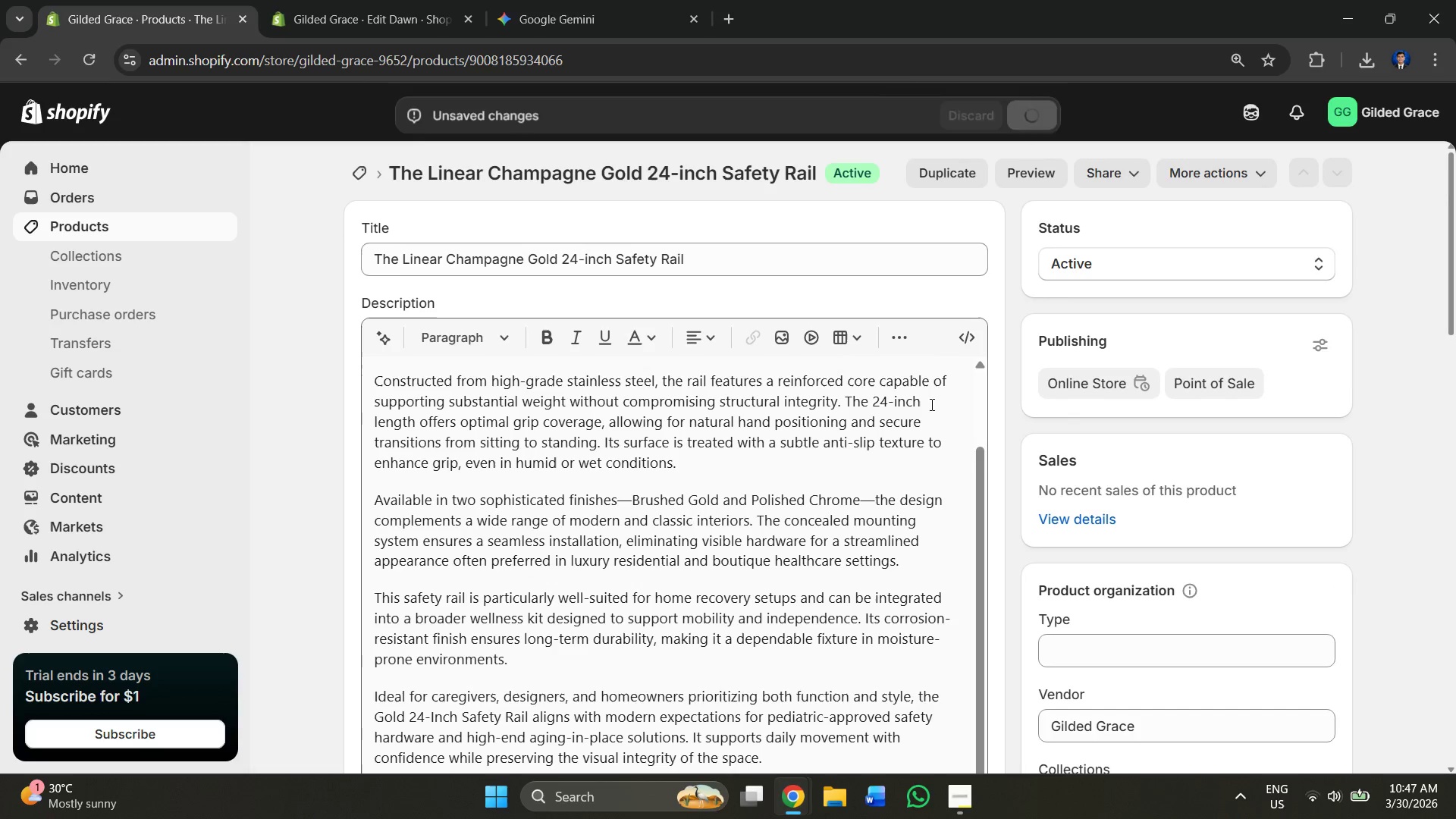 
key(Alt+AltLeft)
 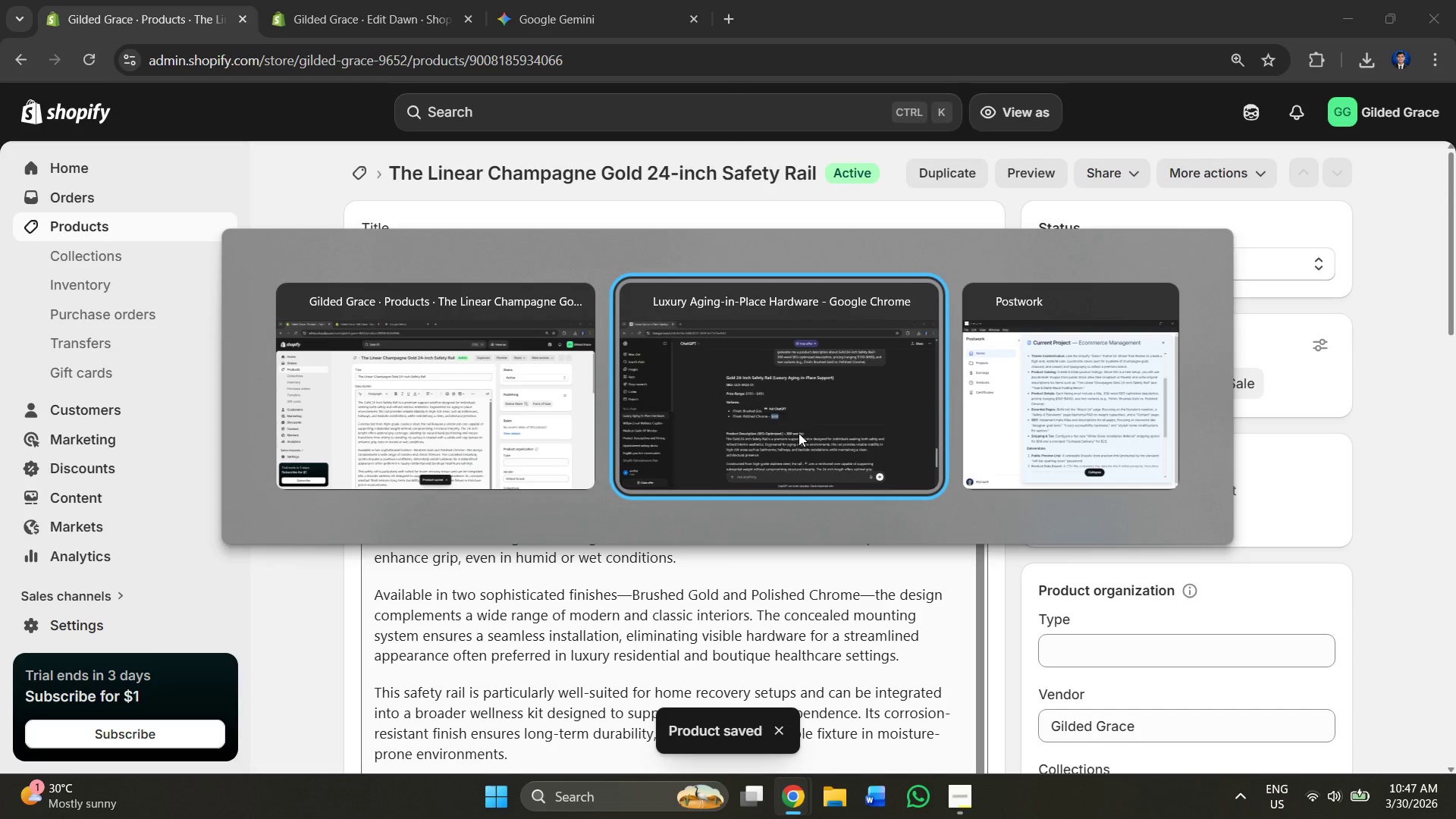 
scroll: coordinate [796, 432], scroll_direction: up, amount: 5.0
 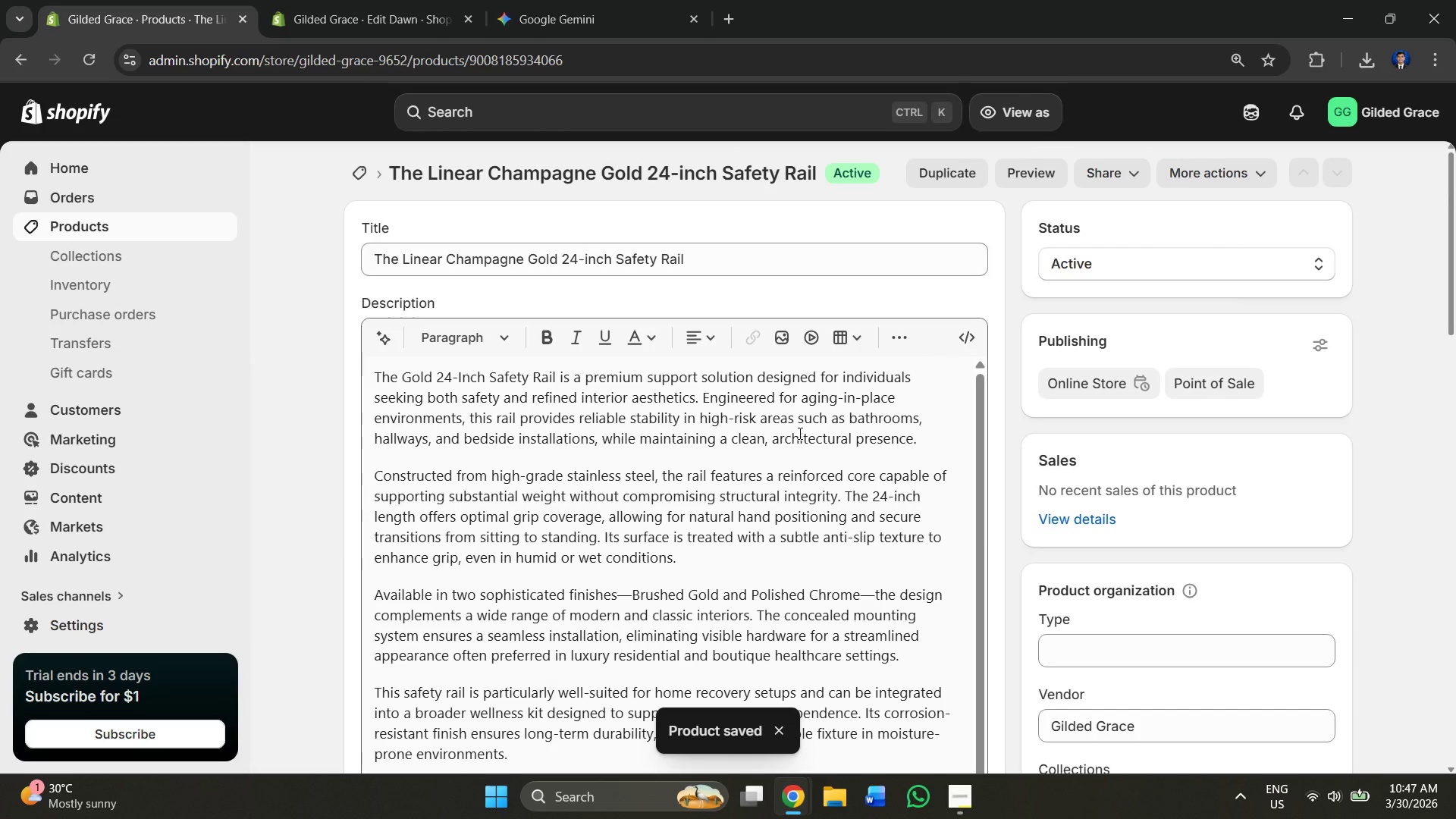 
key(Alt+Tab)
 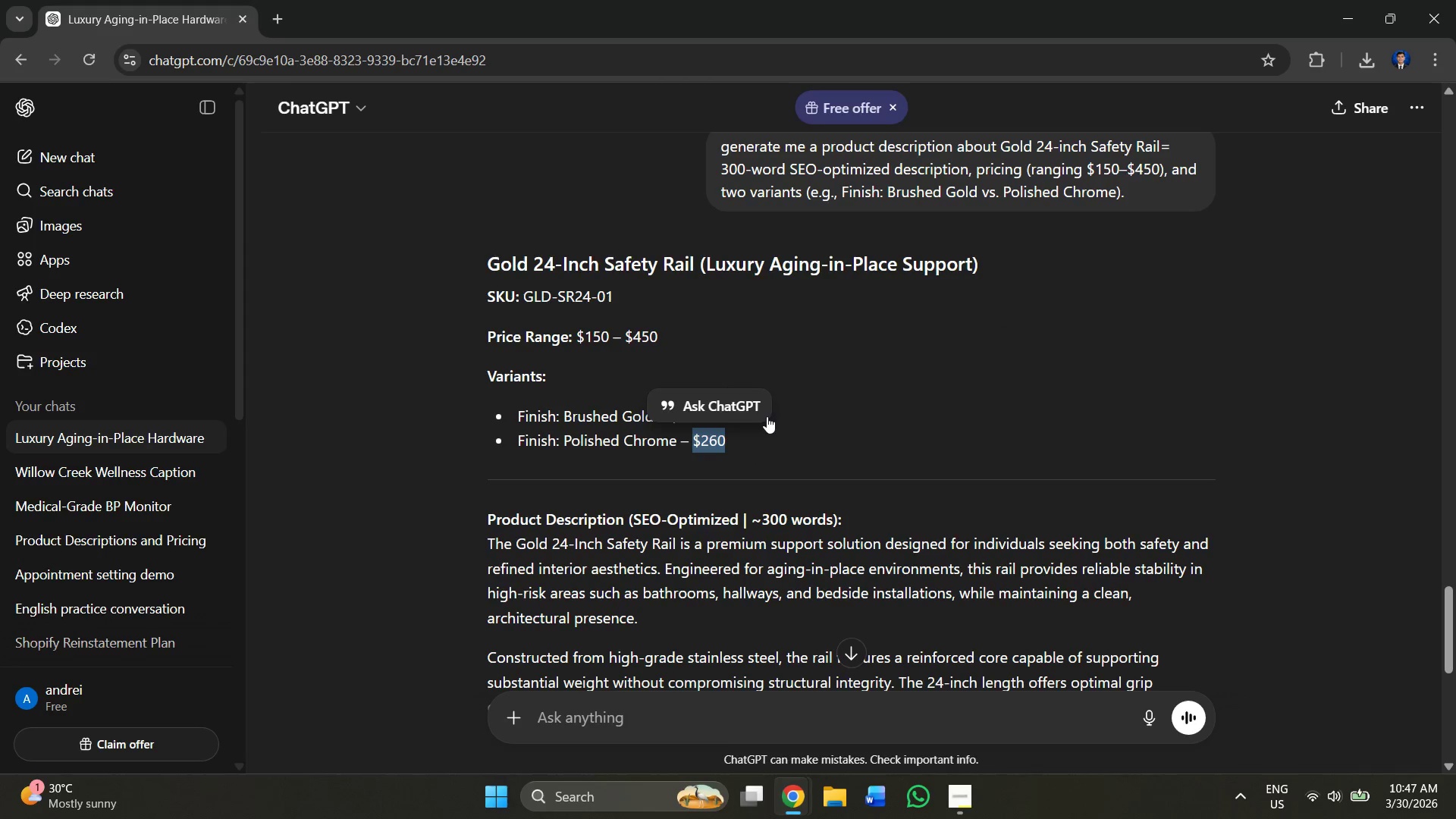 
key(Alt+AltLeft)
 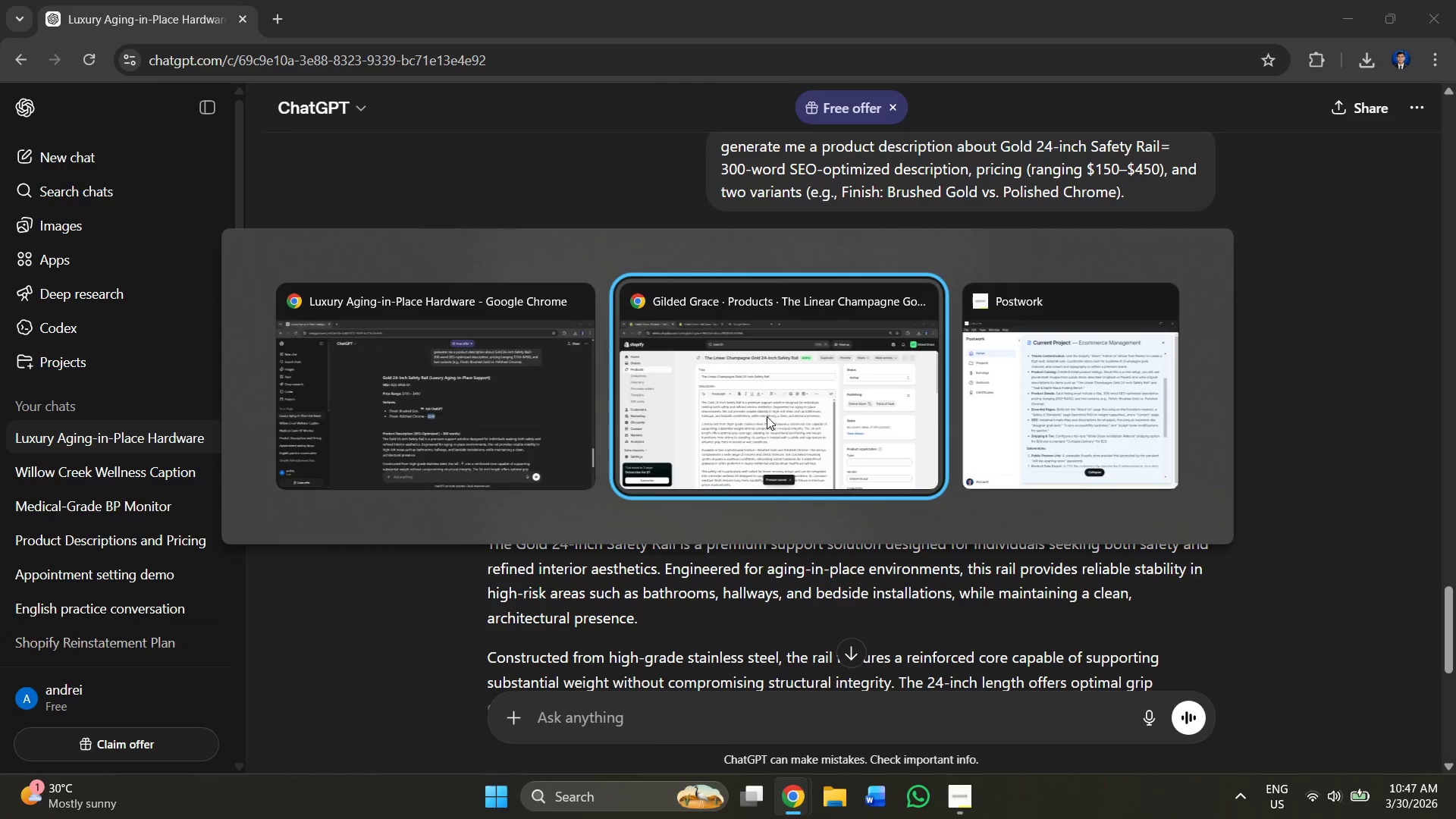 
key(Alt+Tab)
 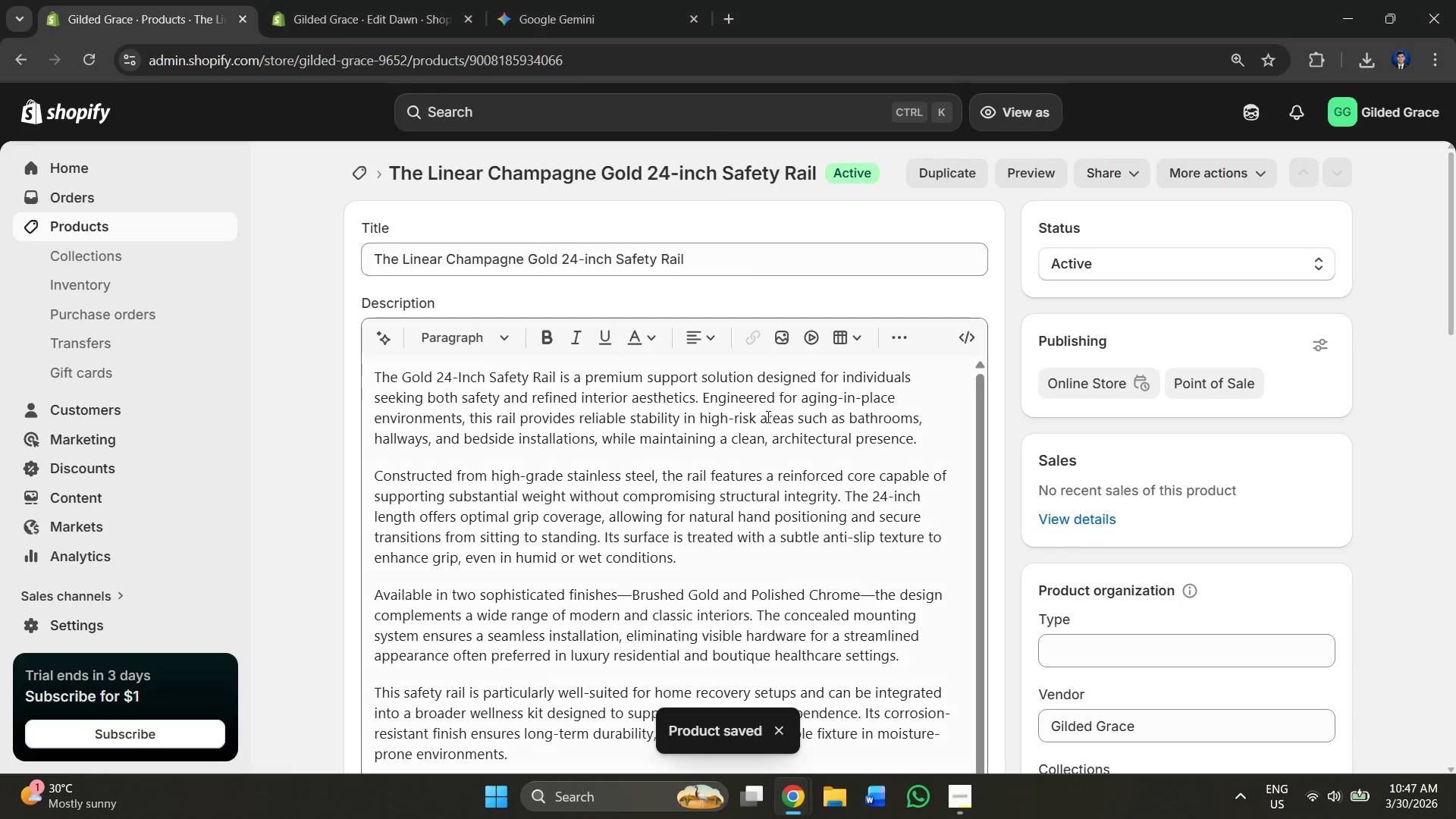 
key(Alt+AltLeft)
 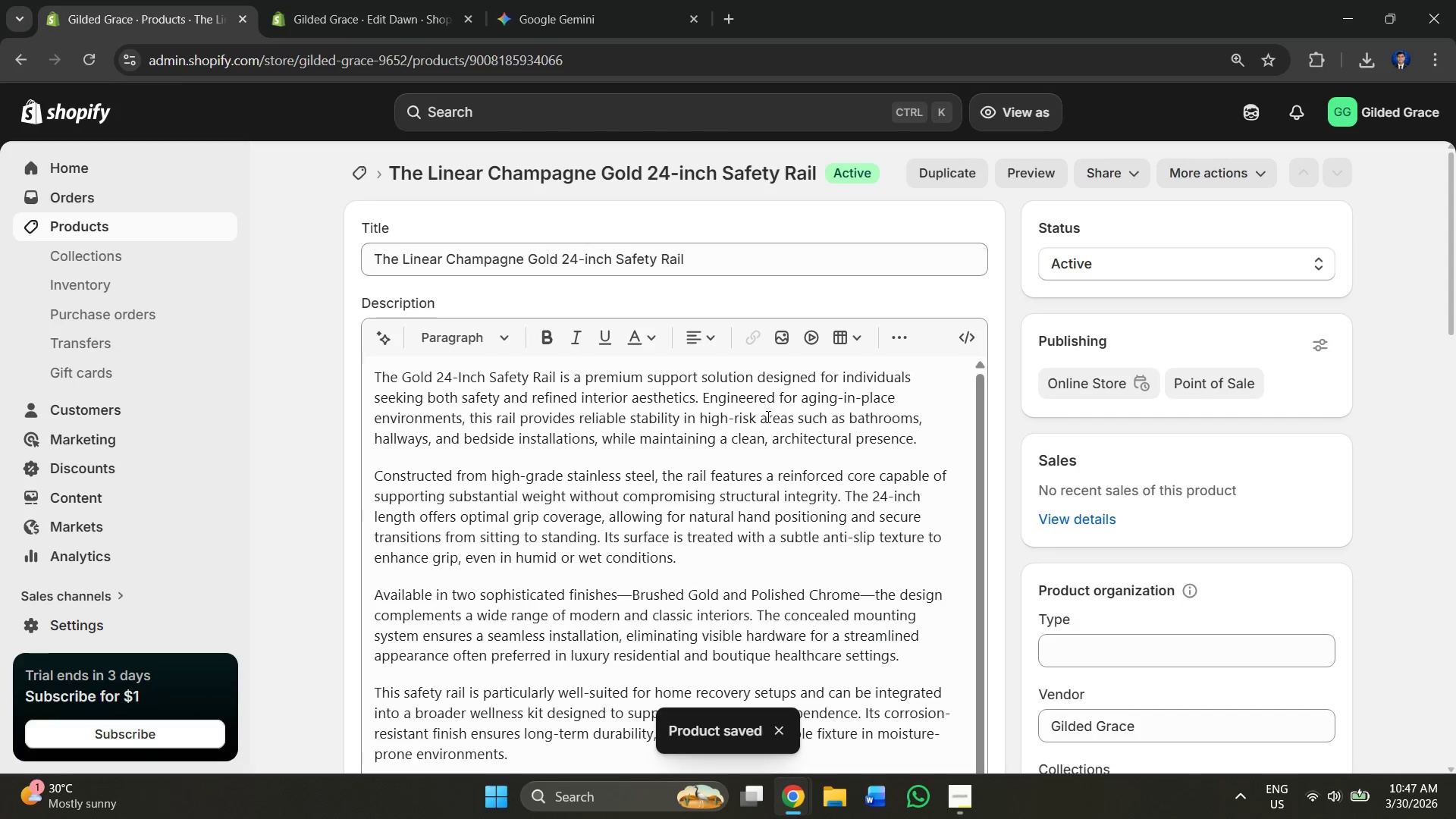 
key(Alt+Tab)
 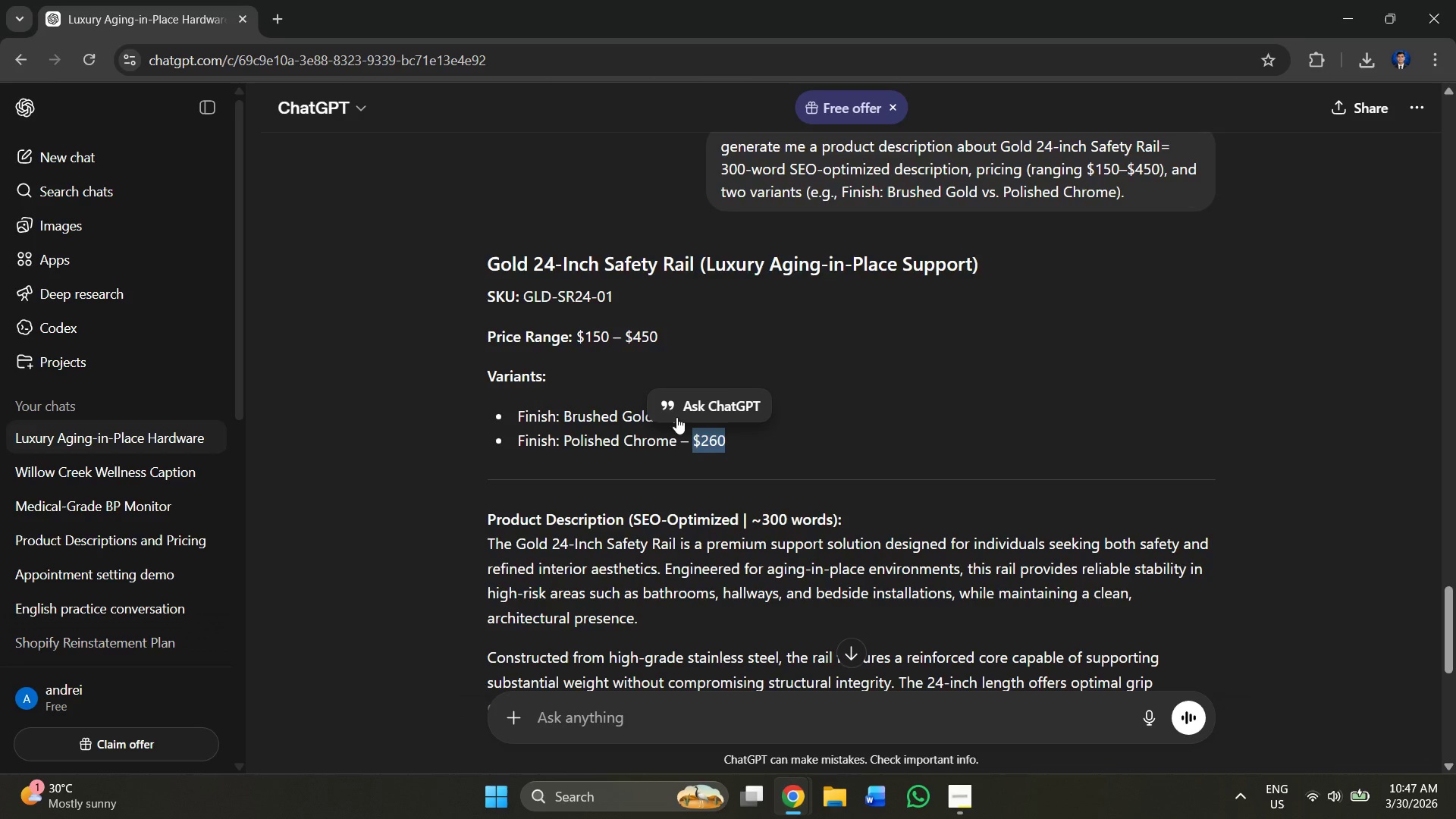 
scroll: coordinate [676, 416], scroll_direction: up, amount: 1.0
 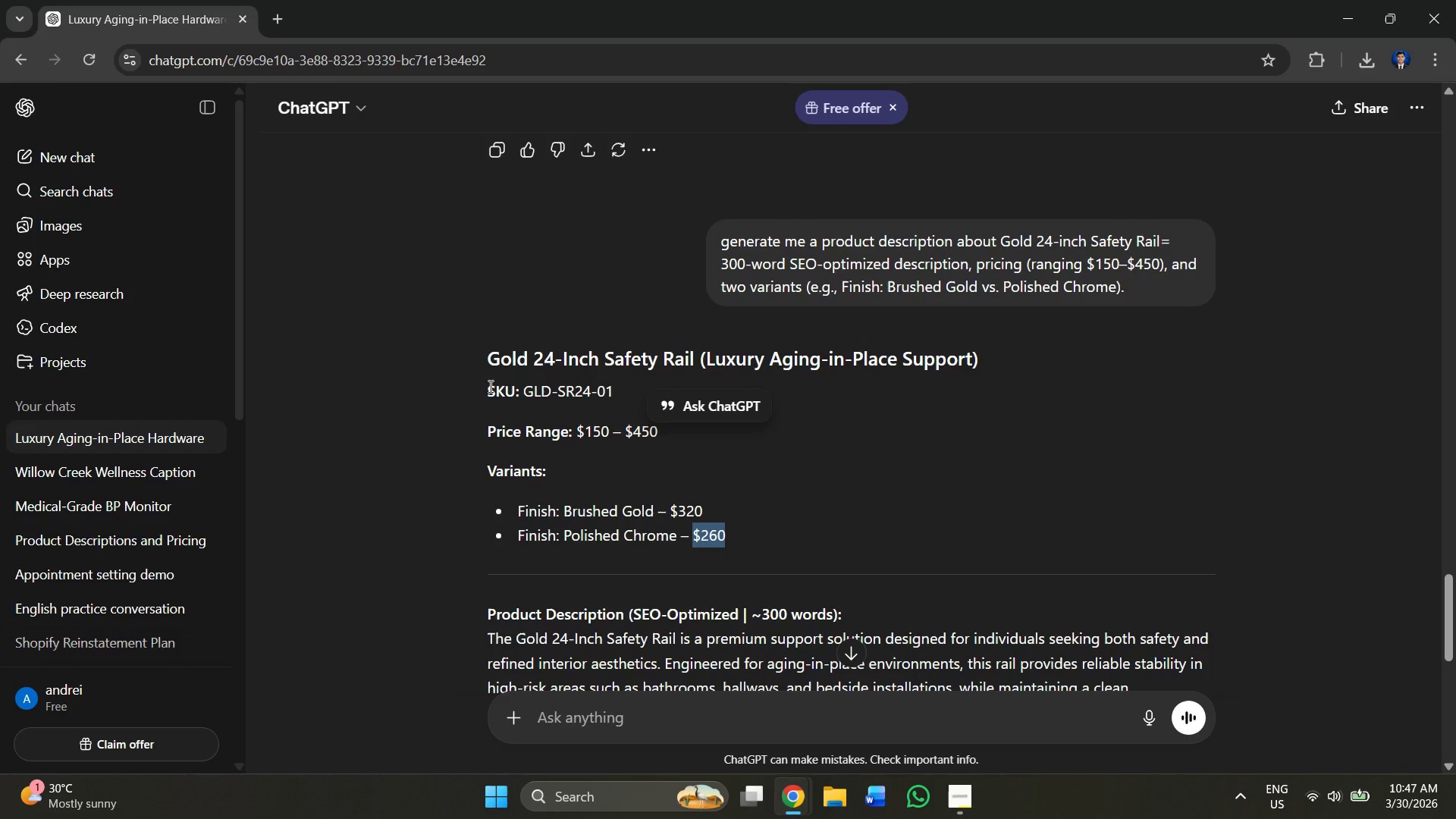 
left_click_drag(start_coordinate=[475, 388], to_coordinate=[612, 391])
 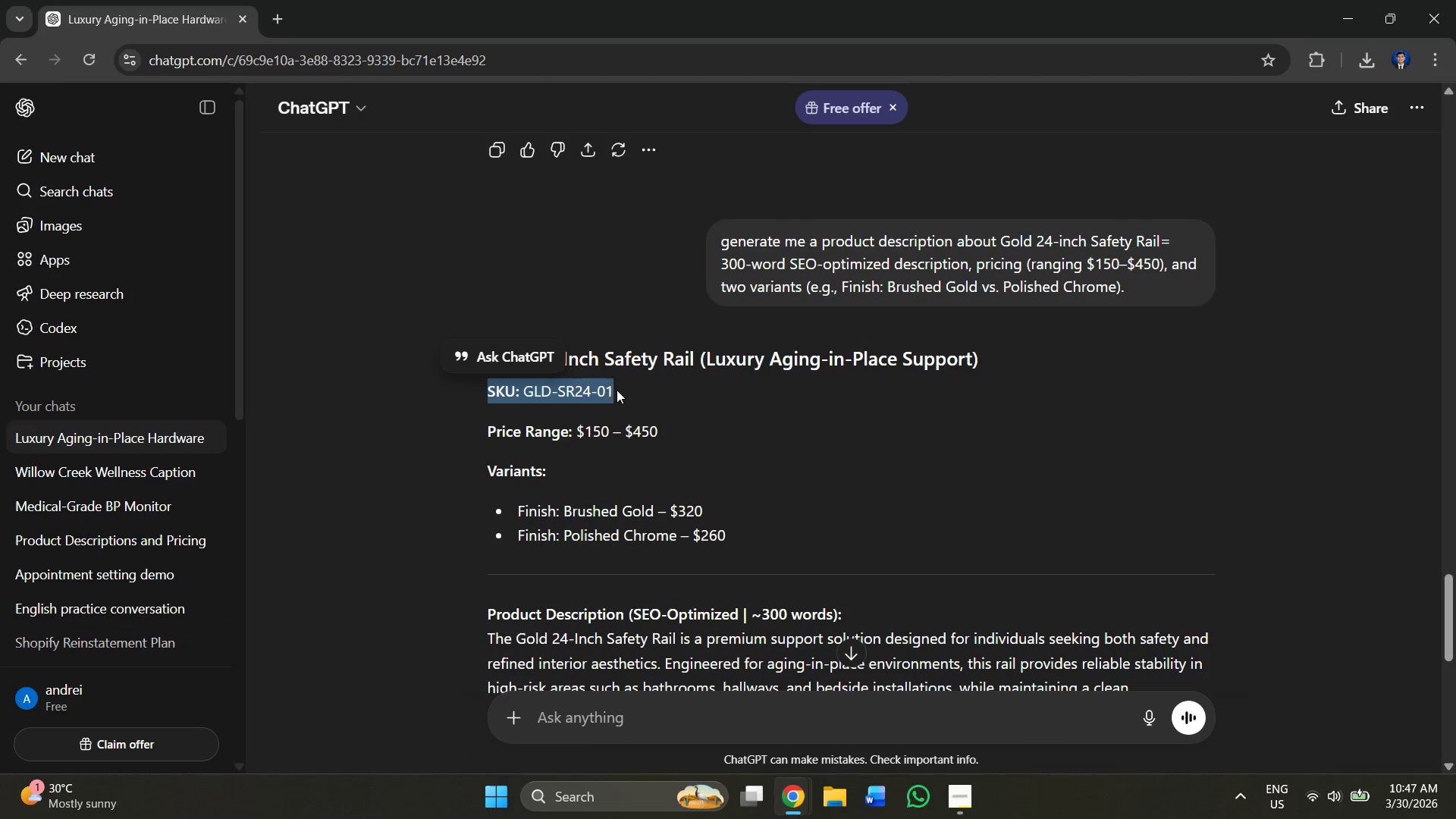 
hold_key(key=ControlLeft, duration=0.48)
 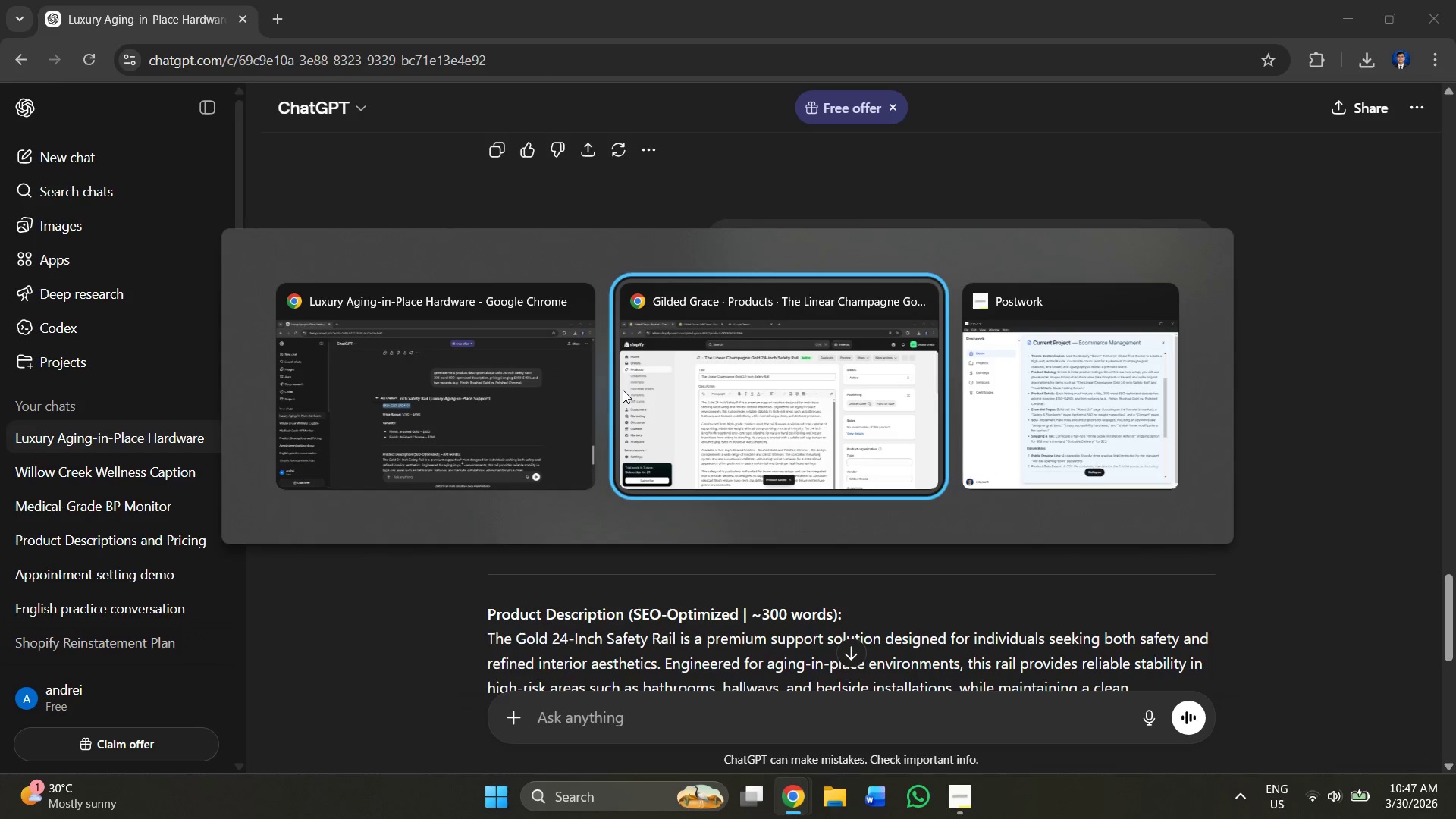 
hold_key(key=C, duration=0.44)
 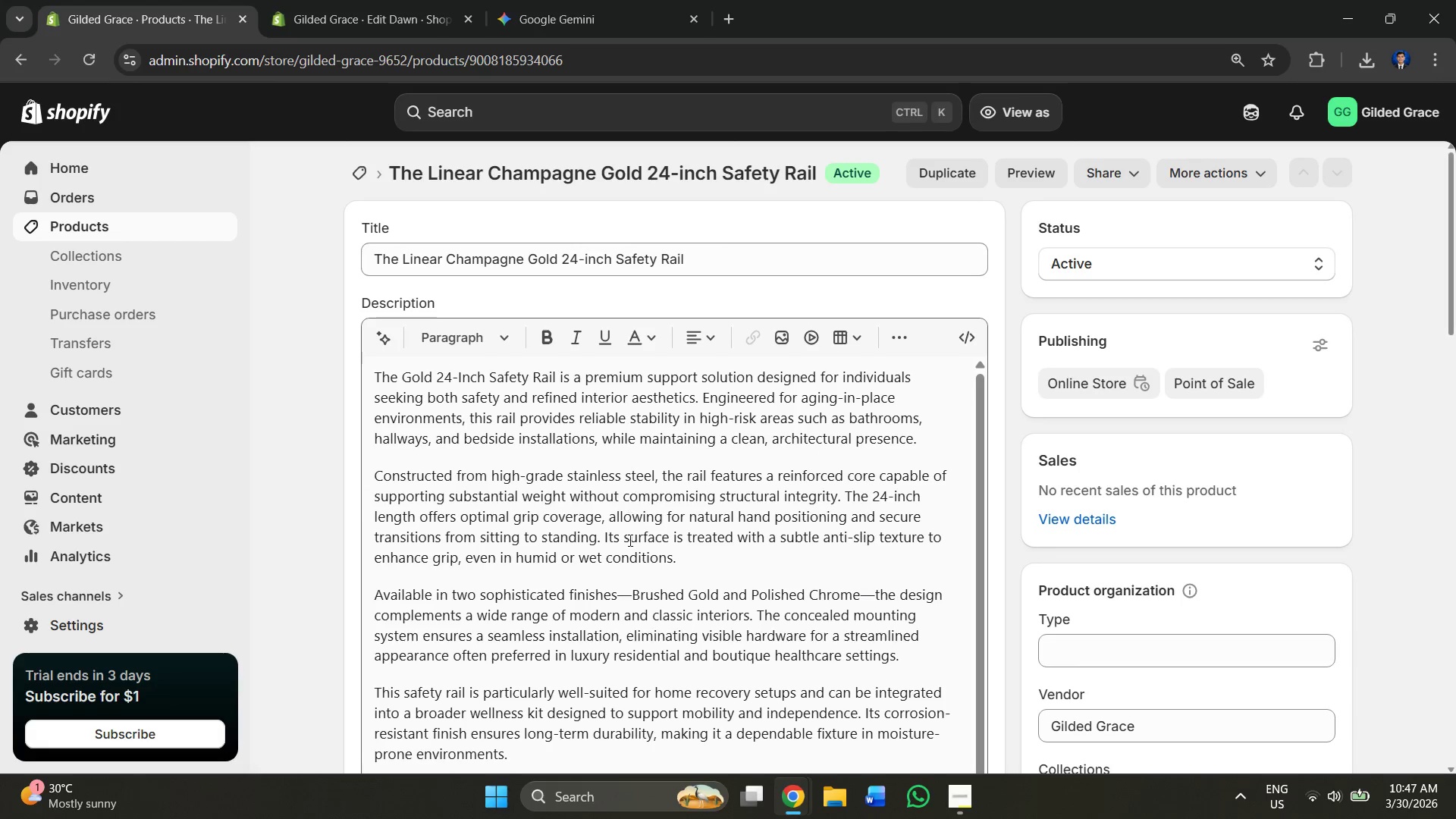 
key(Alt+Tab)
 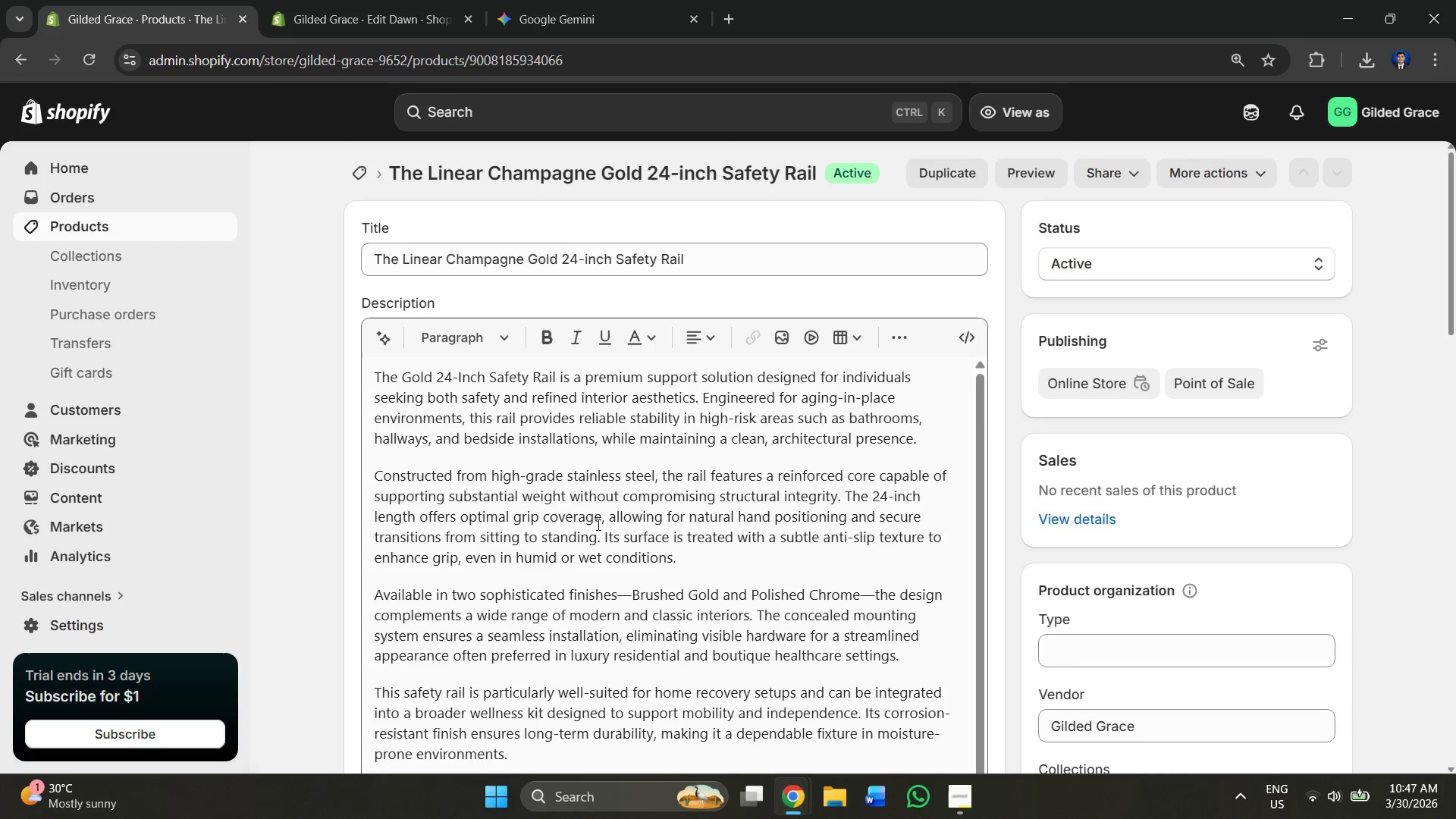 
scroll: coordinate [558, 479], scroll_direction: down, amount: 16.0
 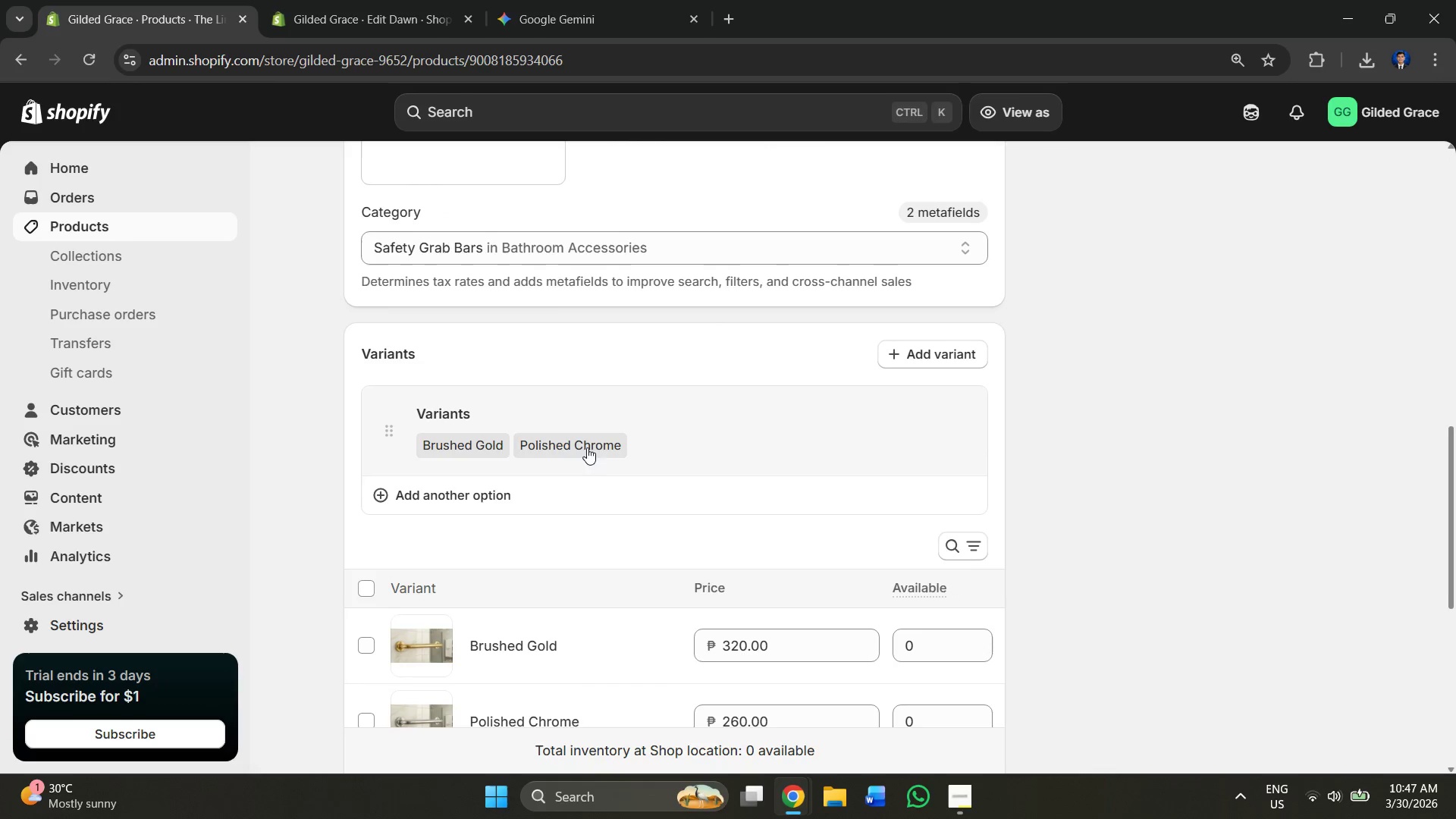 
scroll: coordinate [933, 417], scroll_direction: none, amount: 0.0
 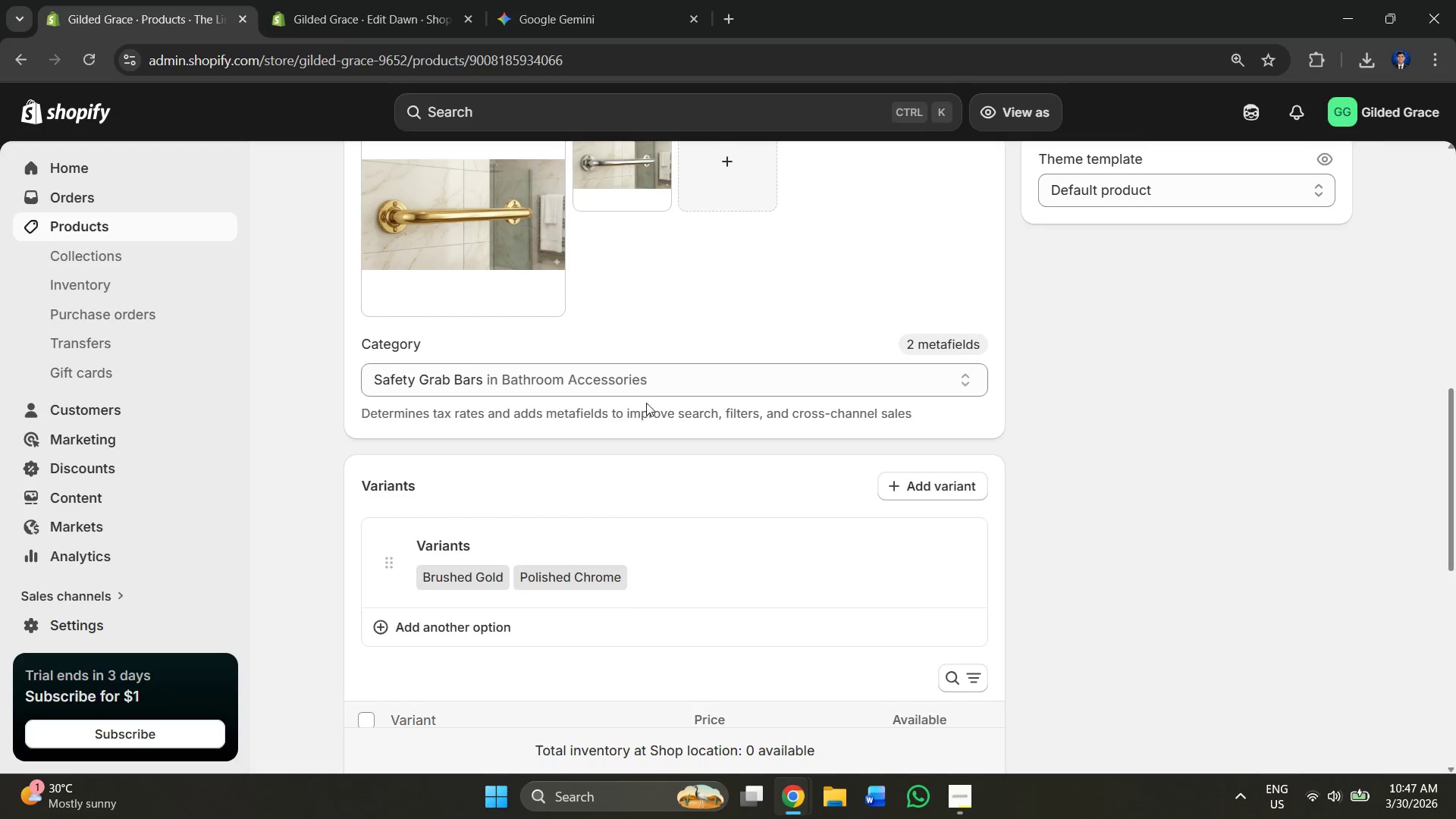 
scroll: coordinate [1179, 433], scroll_direction: up, amount: 9.0
 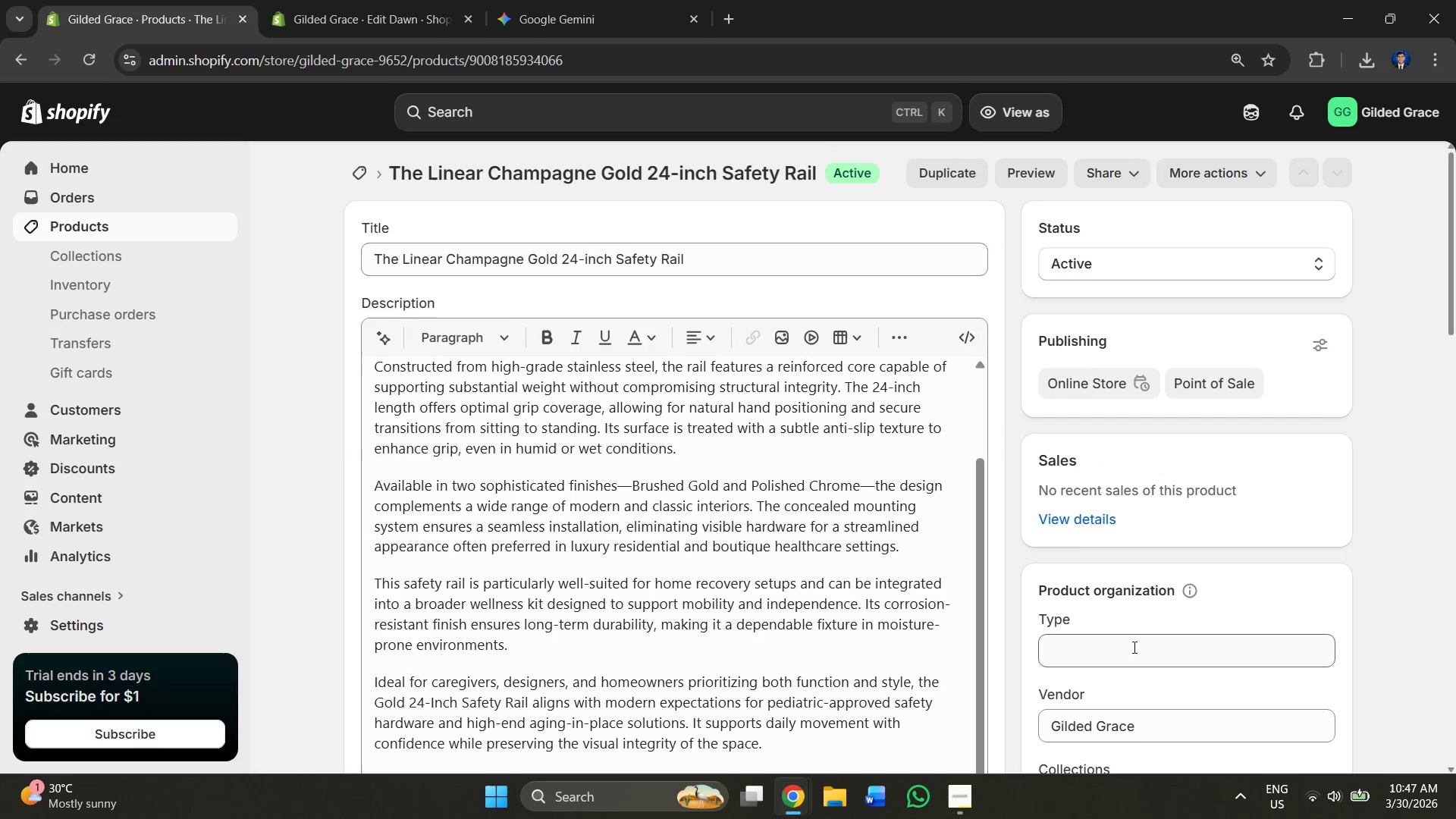 
scroll: coordinate [1138, 630], scroll_direction: down, amount: 2.0
 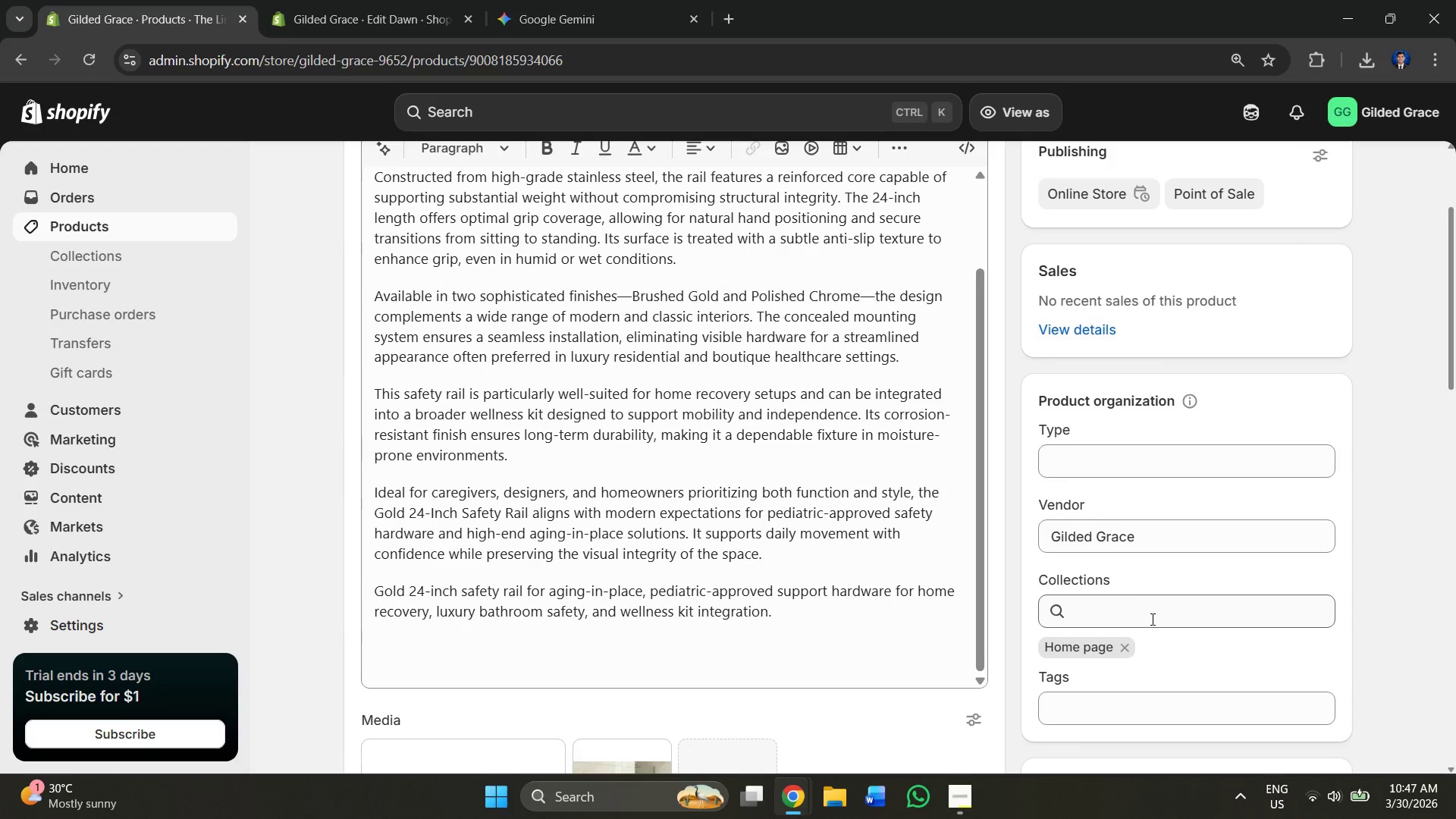 
scroll: coordinate [1151, 620], scroll_direction: up, amount: 3.0
 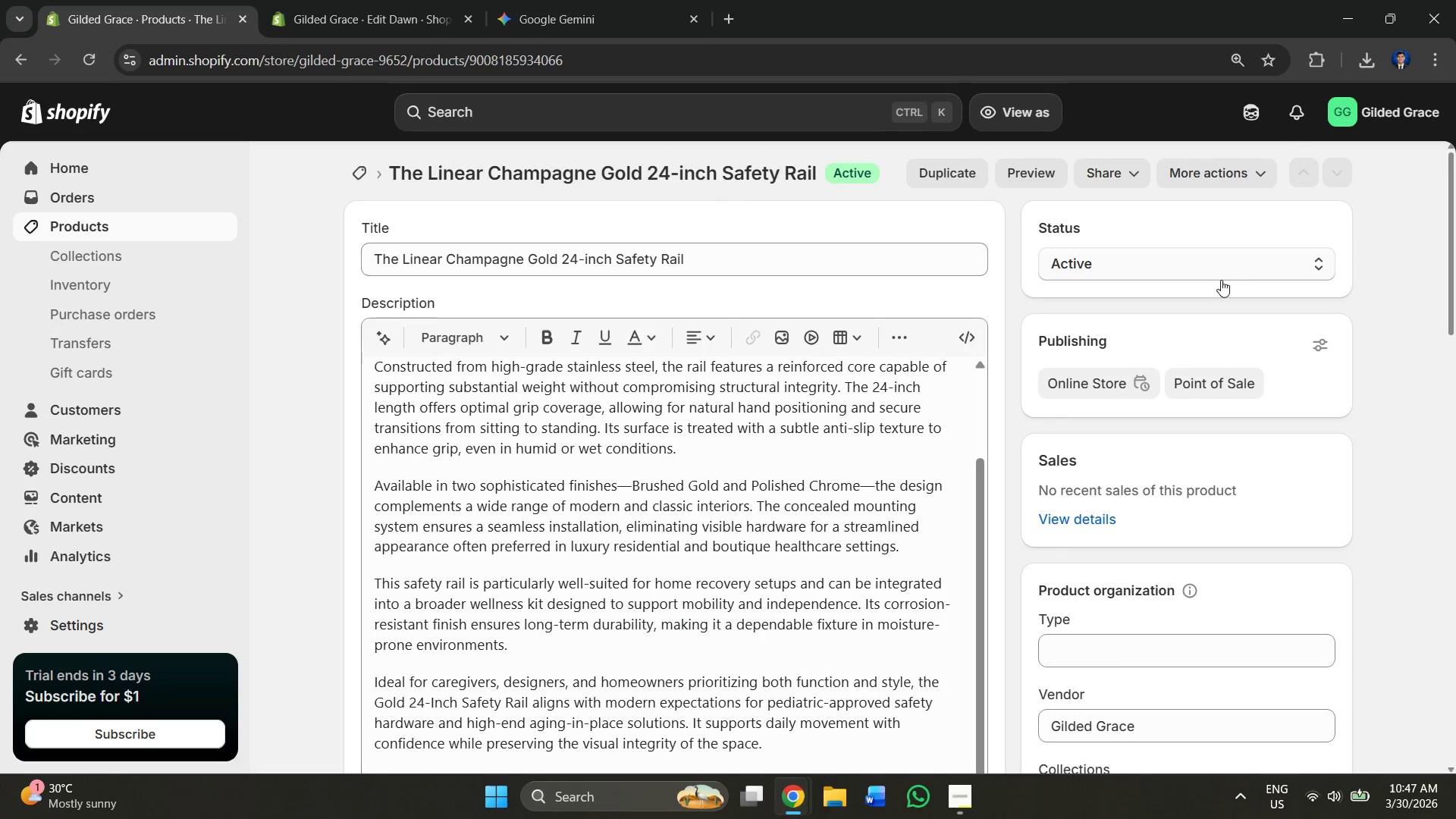 
left_click([1205, 253])
 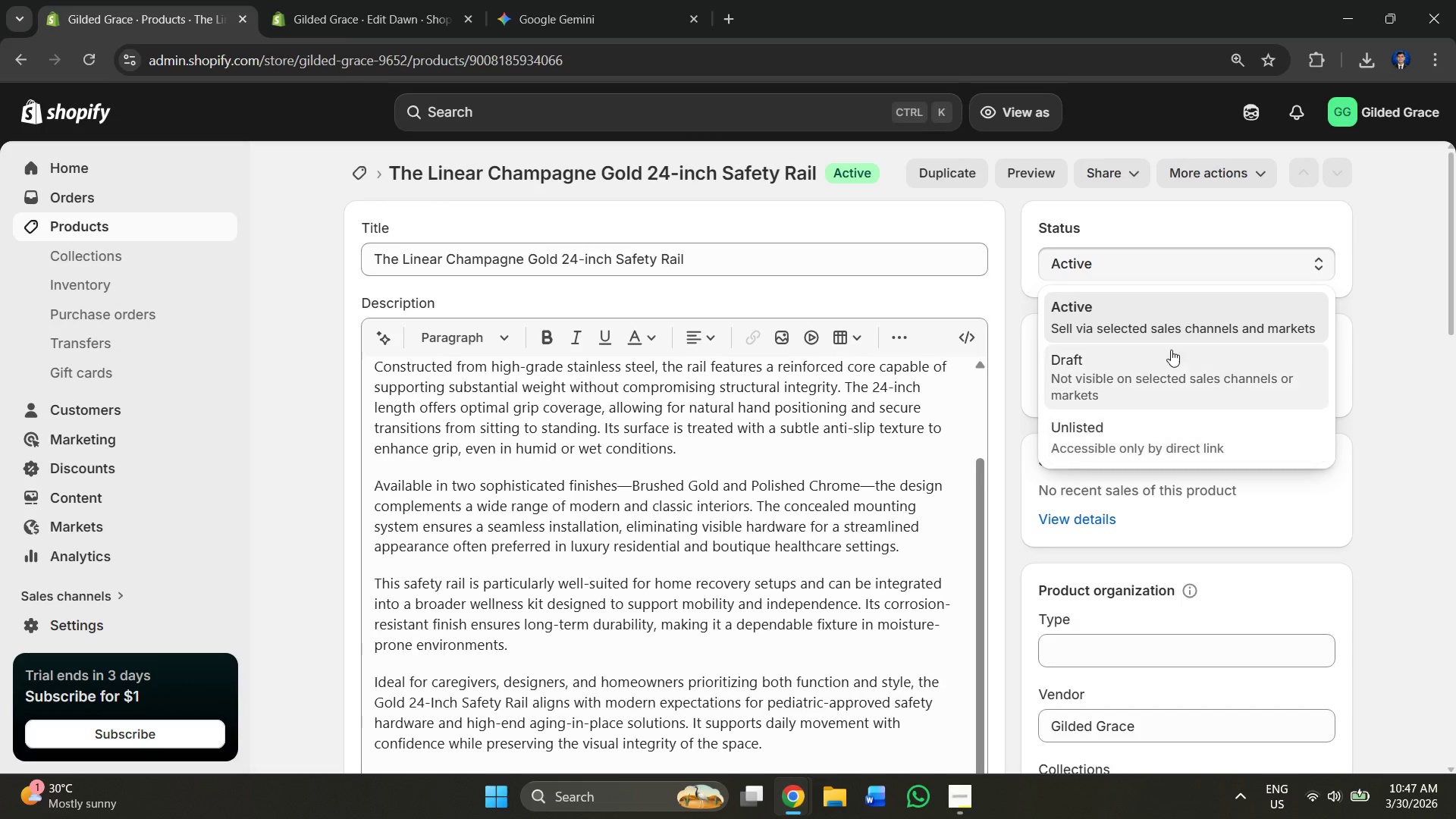 
left_click([1172, 378])
 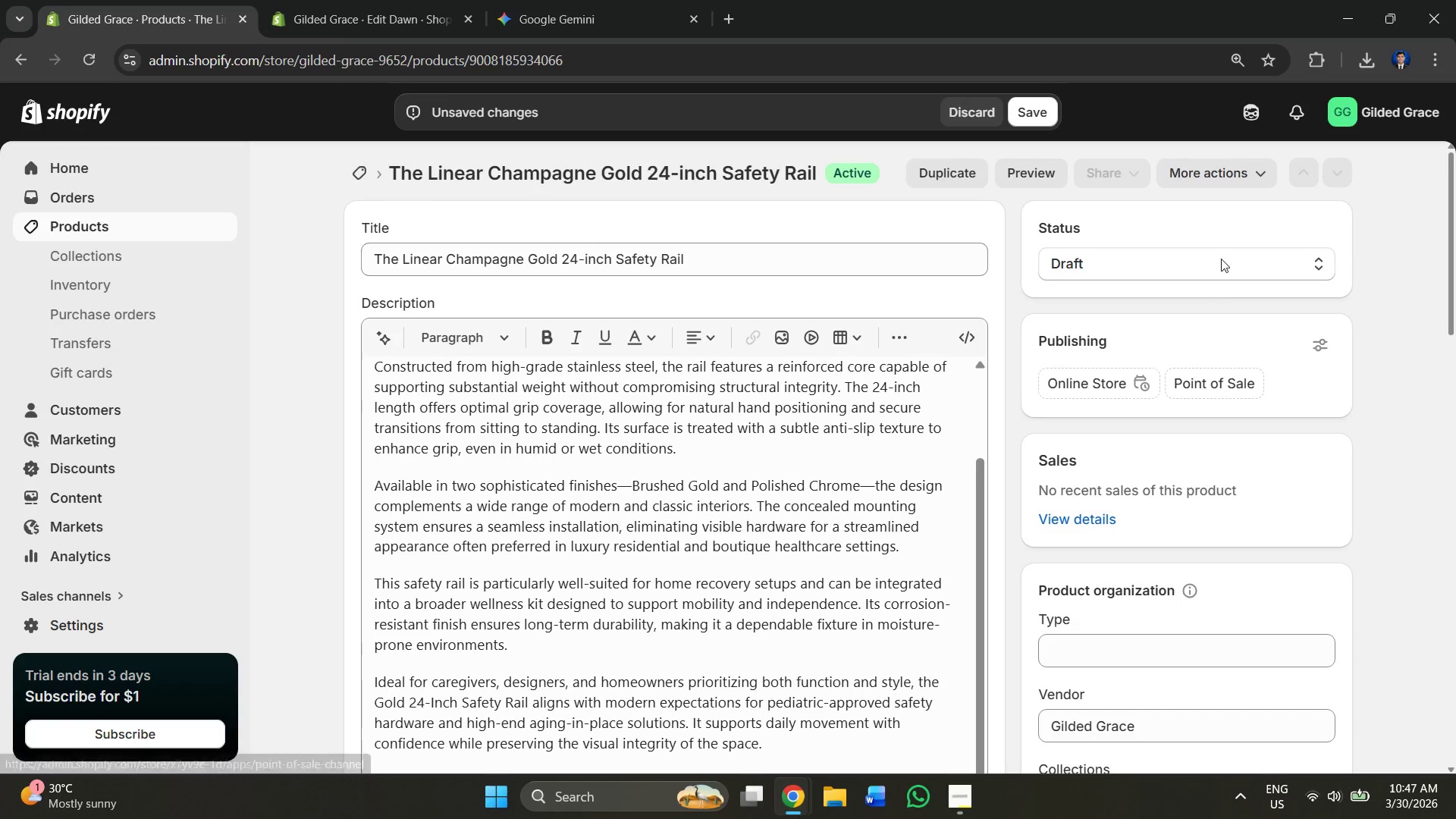 
left_click([1226, 177])
 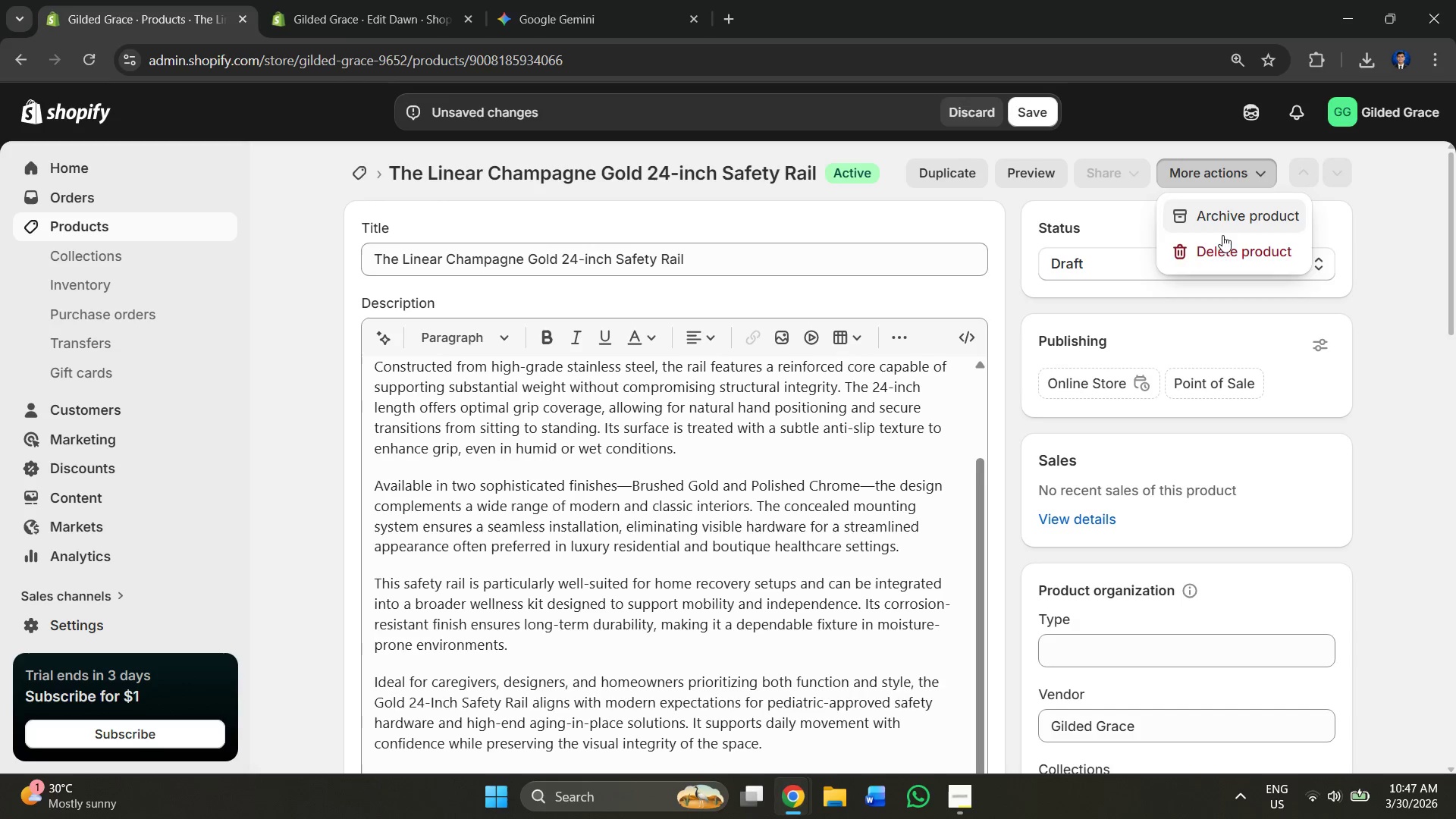 
left_click([1222, 262])
 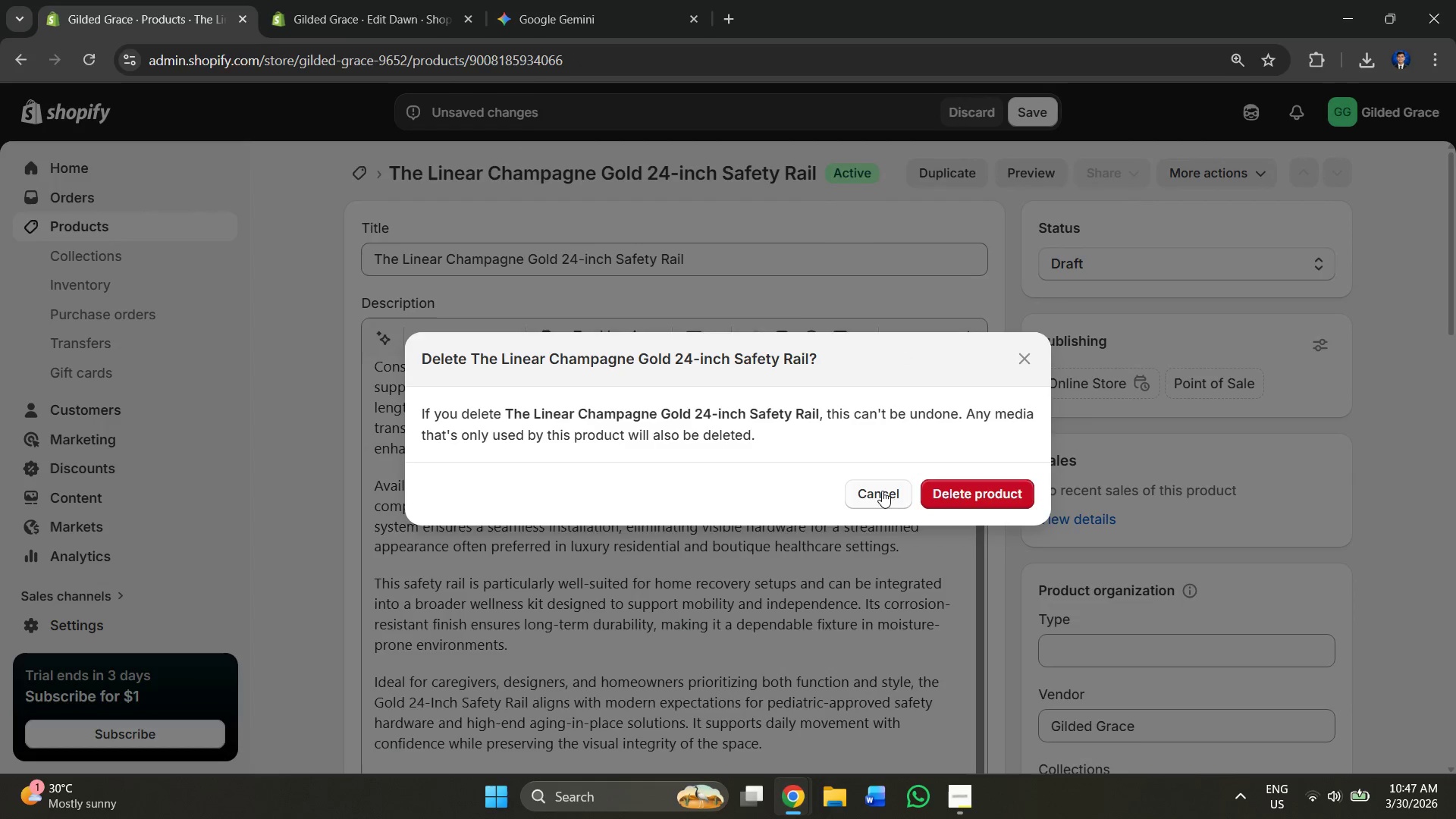 
scroll: coordinate [742, 374], scroll_direction: down, amount: 12.0
 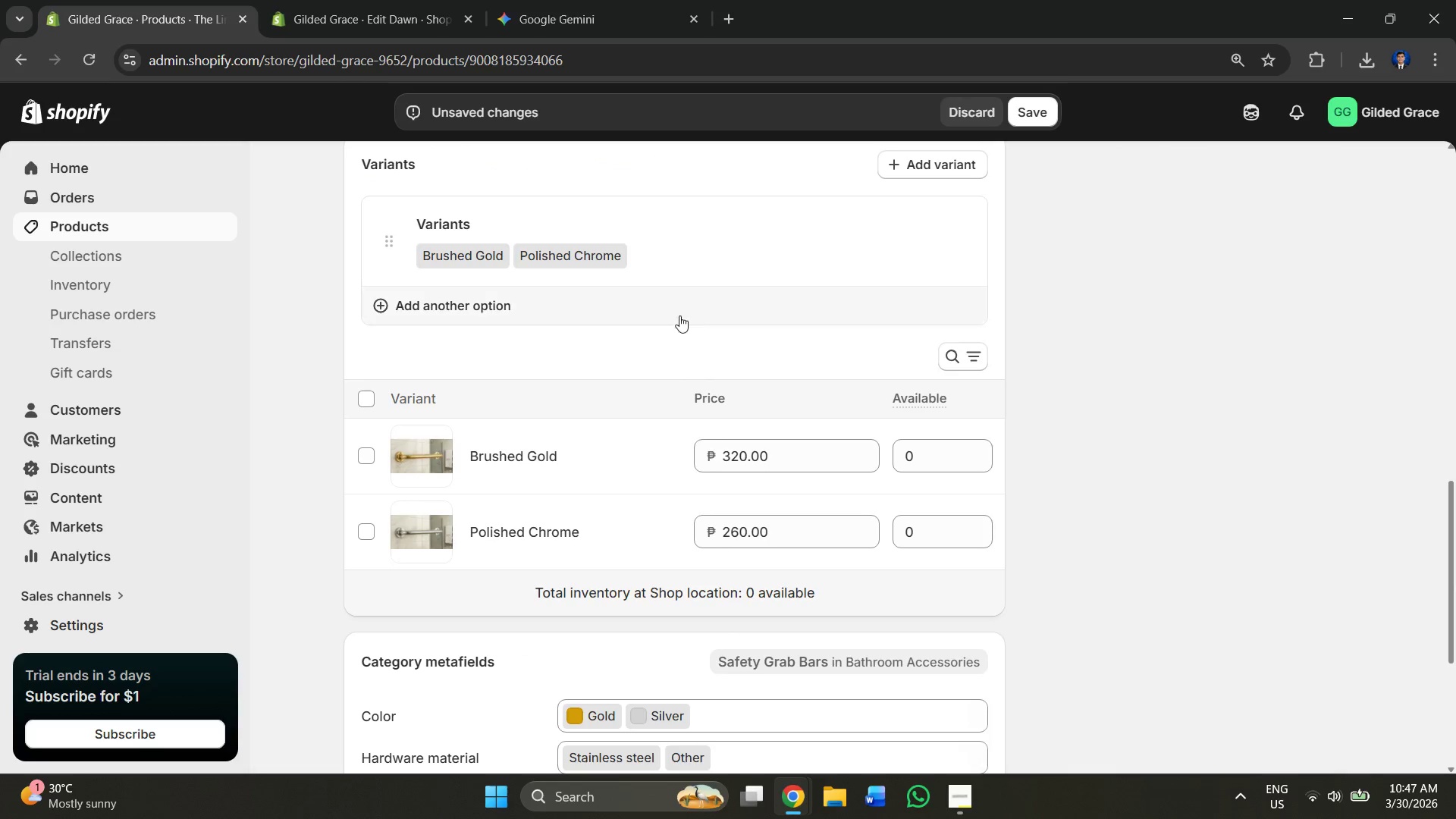 
scroll: coordinate [894, 394], scroll_direction: up, amount: 6.0
 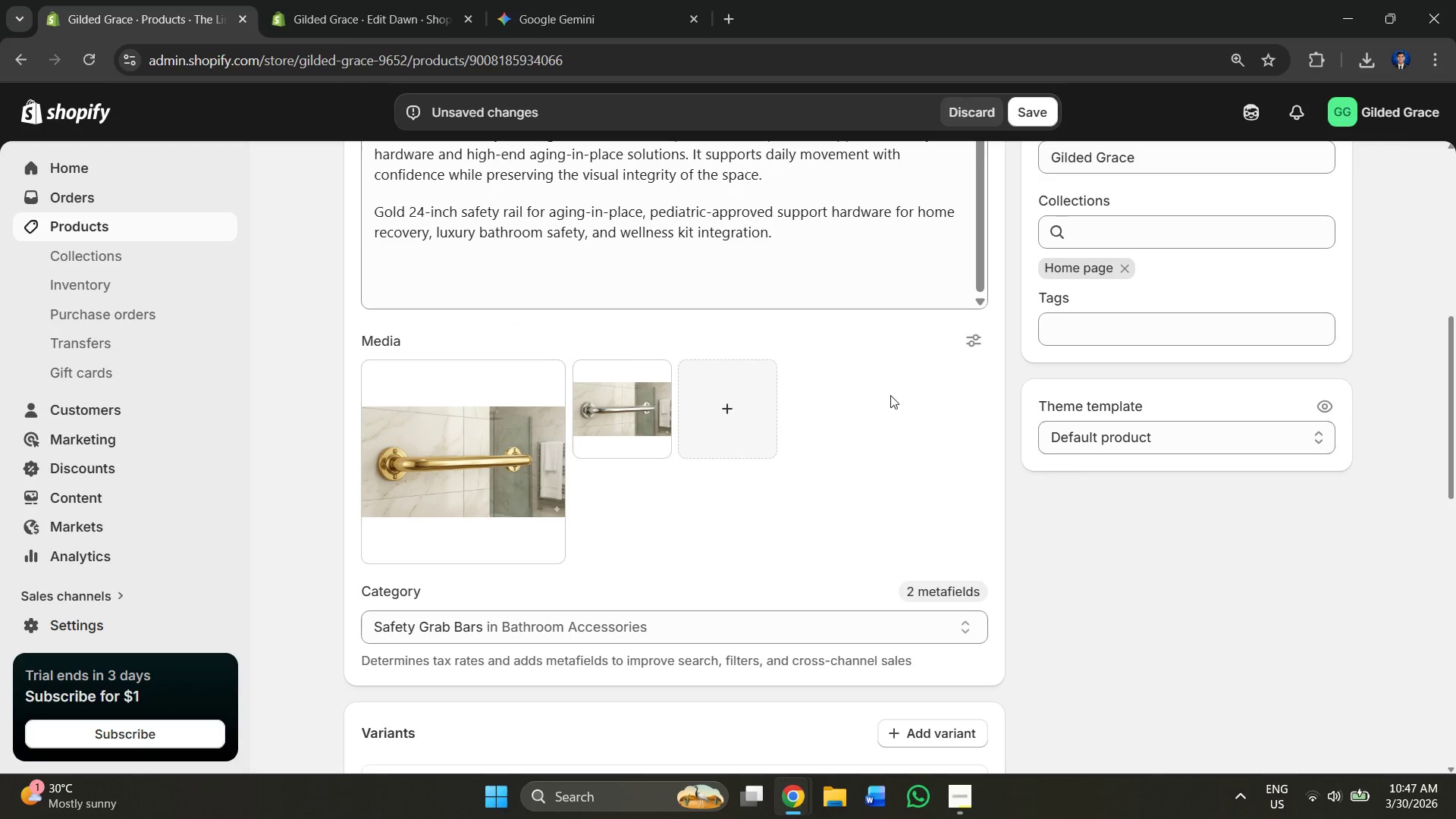 
scroll: coordinate [767, 404], scroll_direction: down, amount: 8.0
 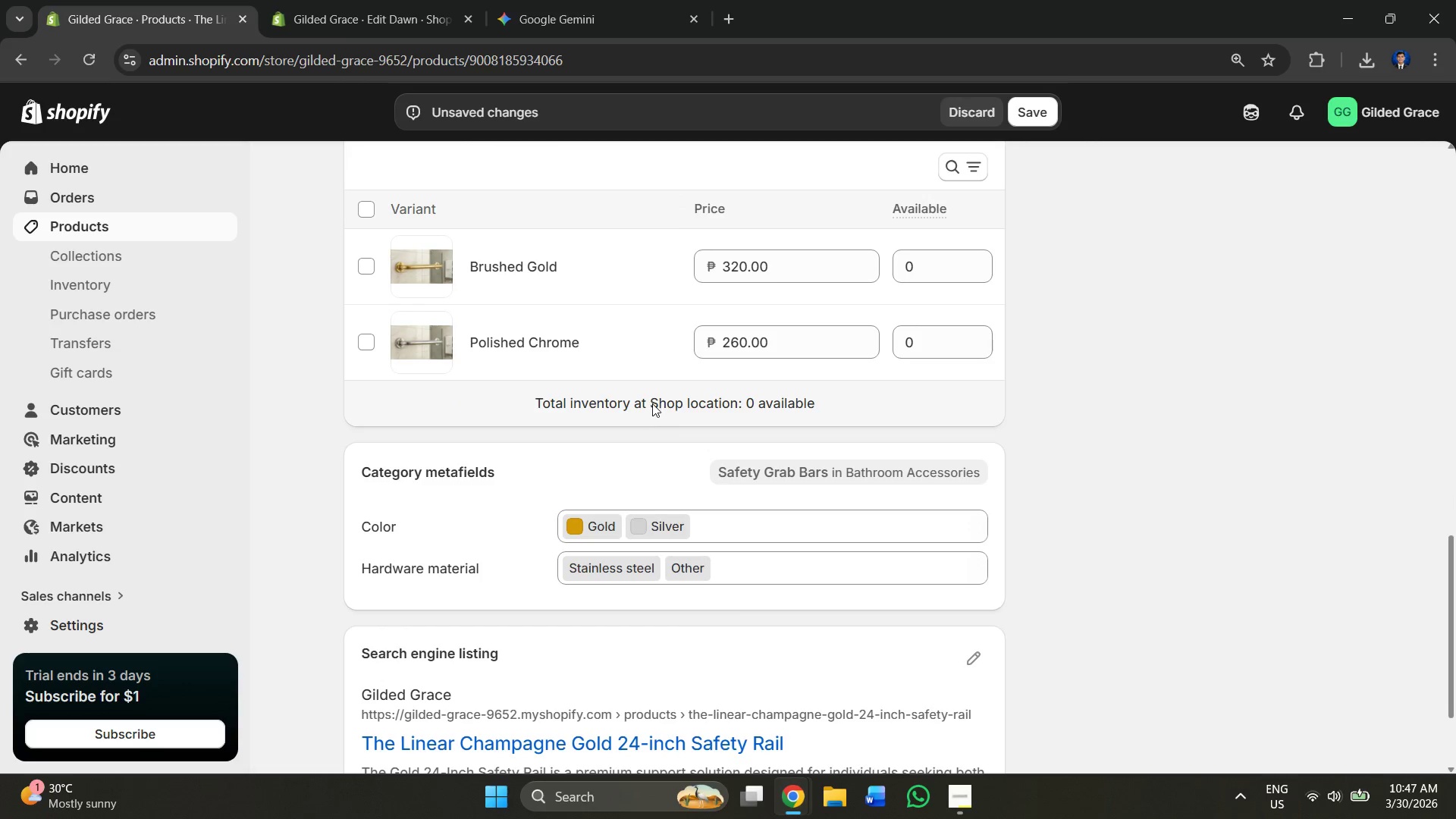 
left_click([652, 403])
 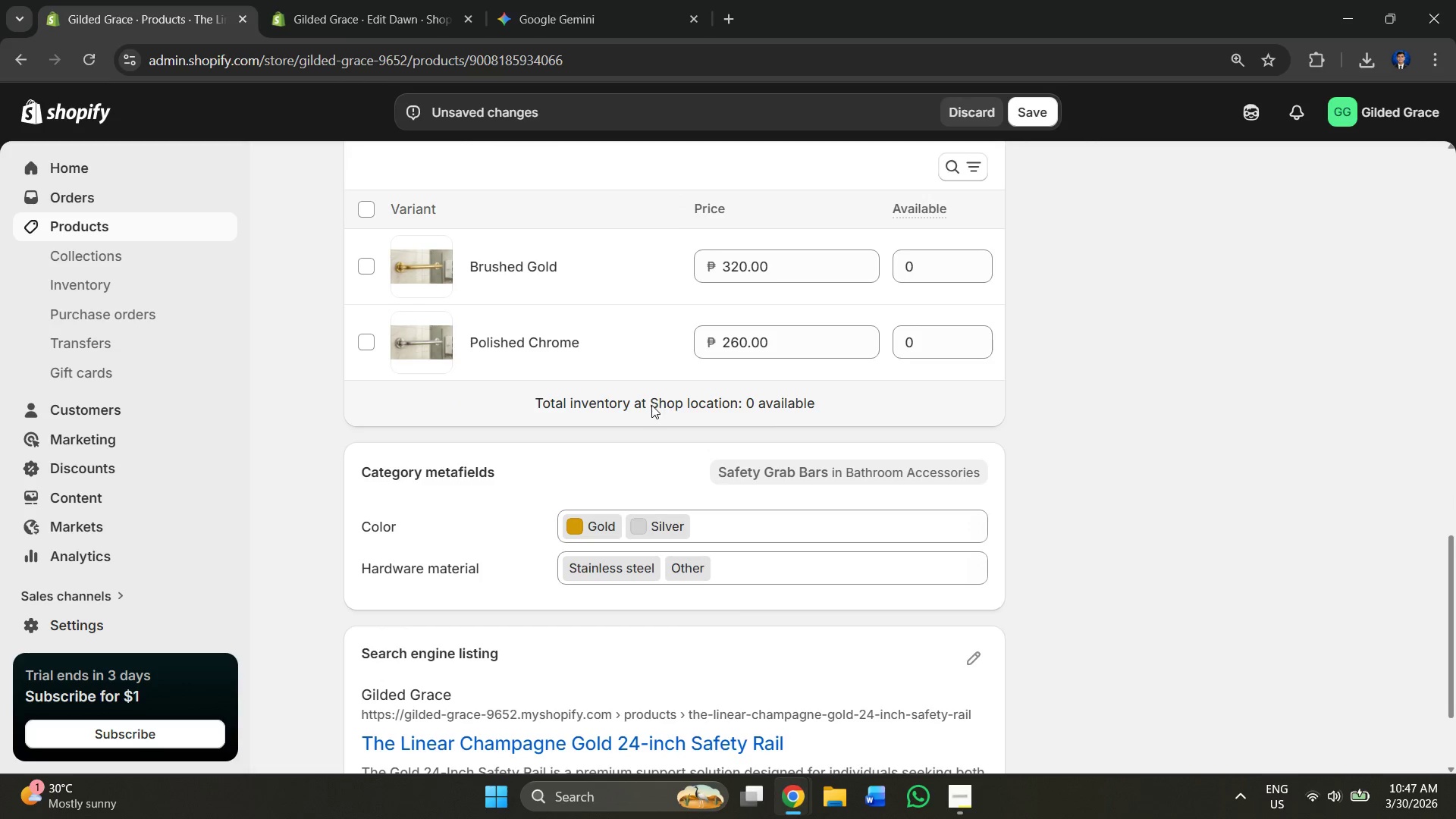 
scroll: coordinate [611, 436], scroll_direction: down, amount: 4.0
 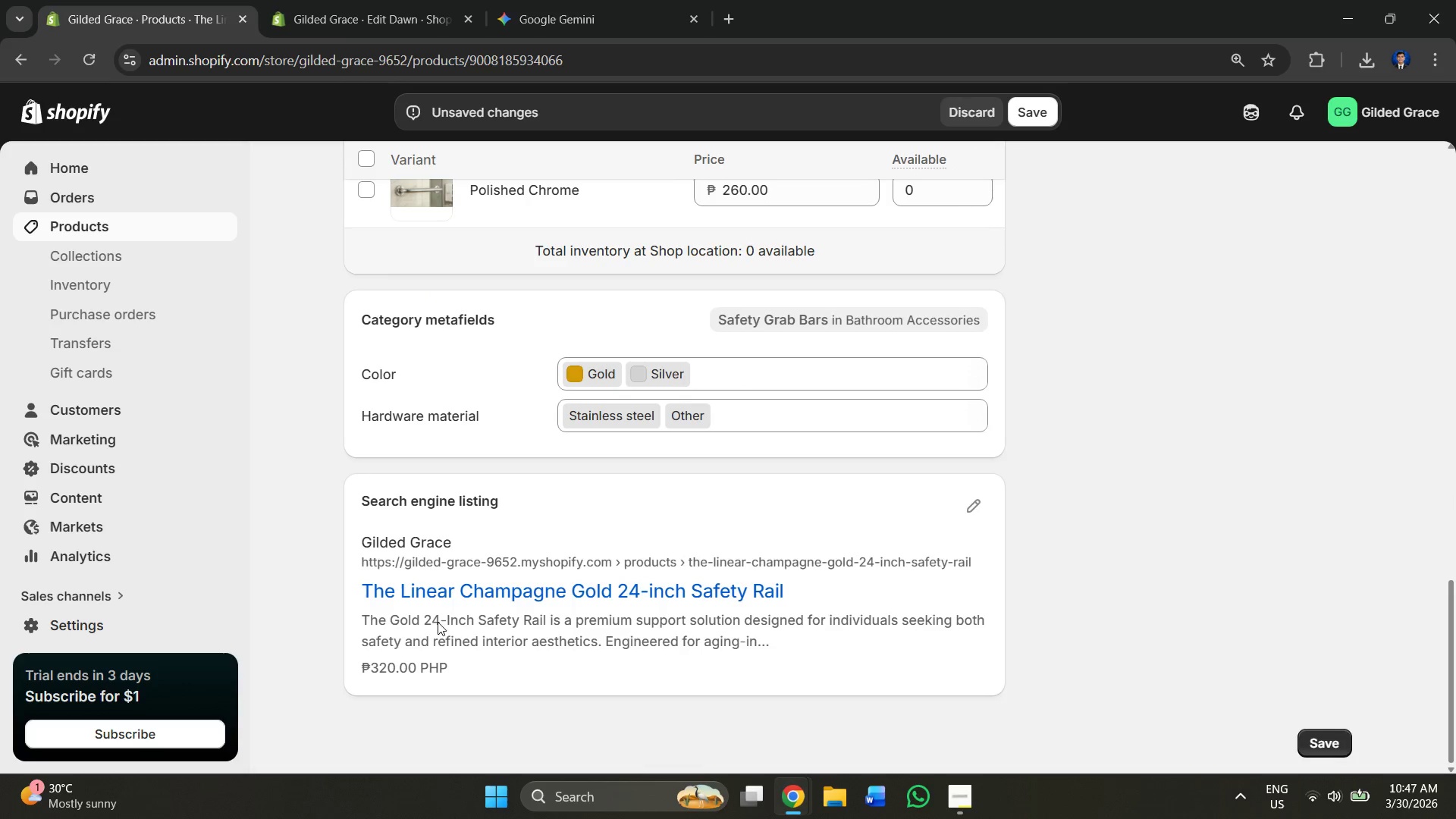 
left_click([593, 581])
 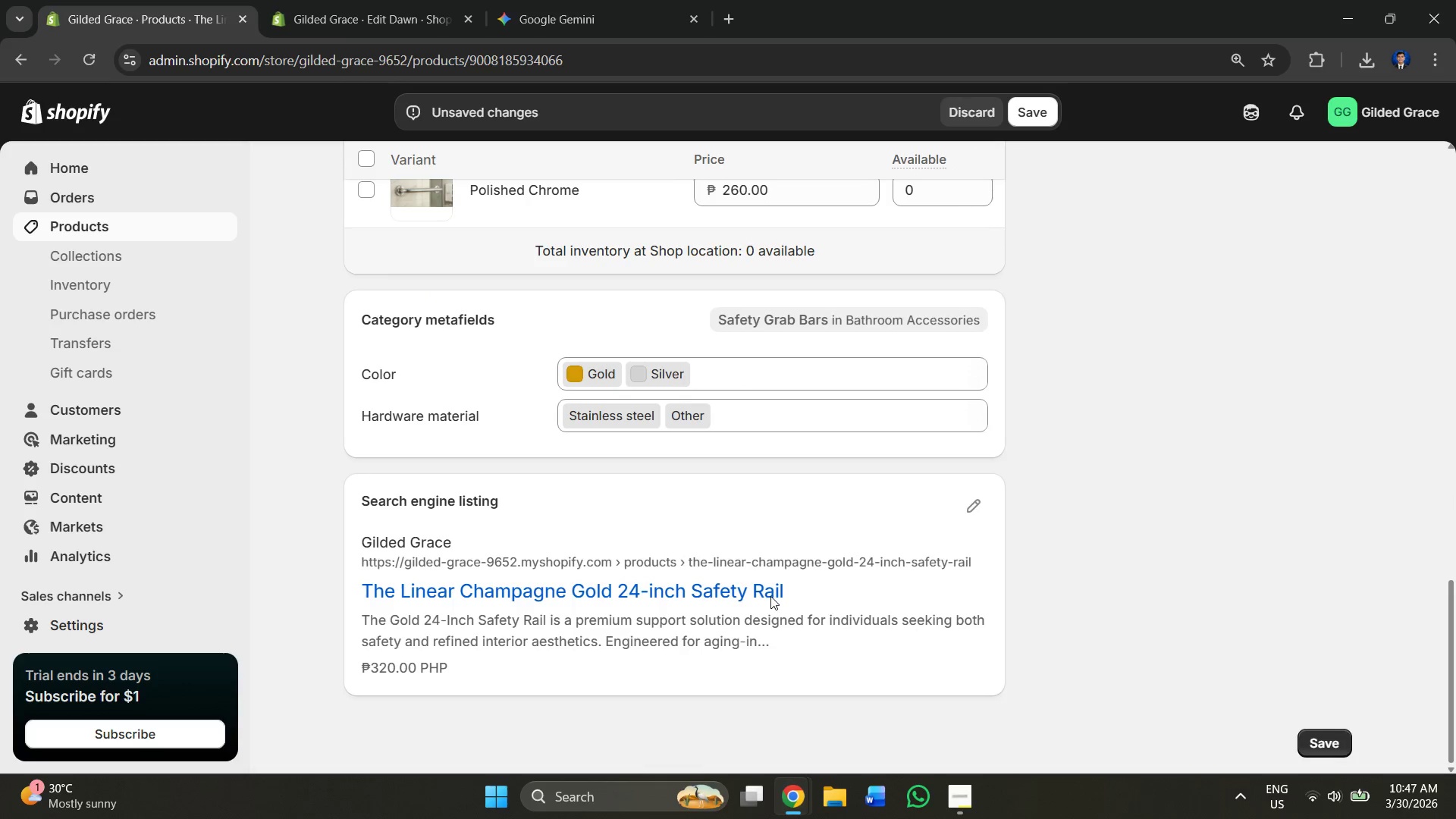 
left_click([825, 601])
 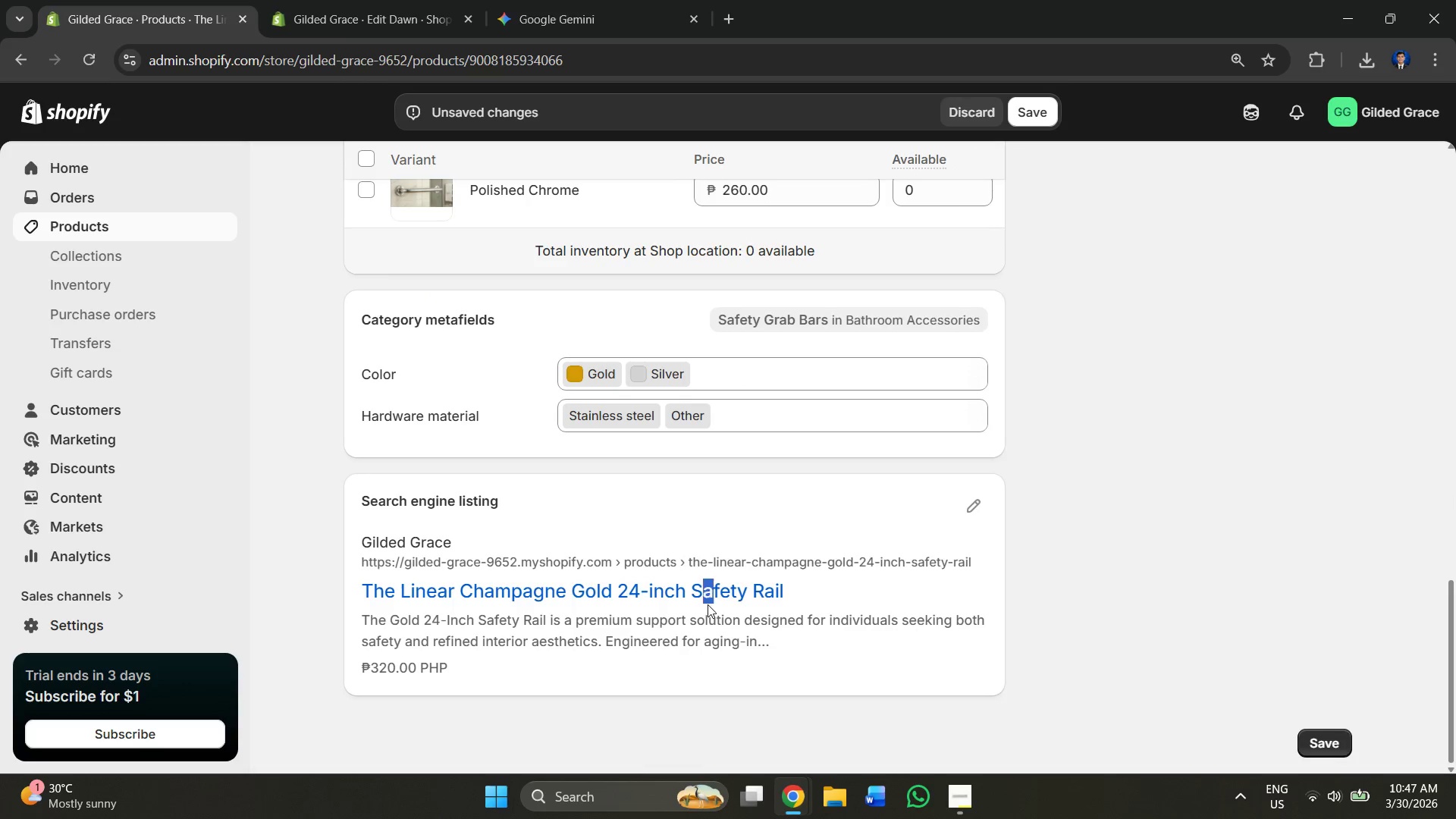 
triple_click([708, 604])
 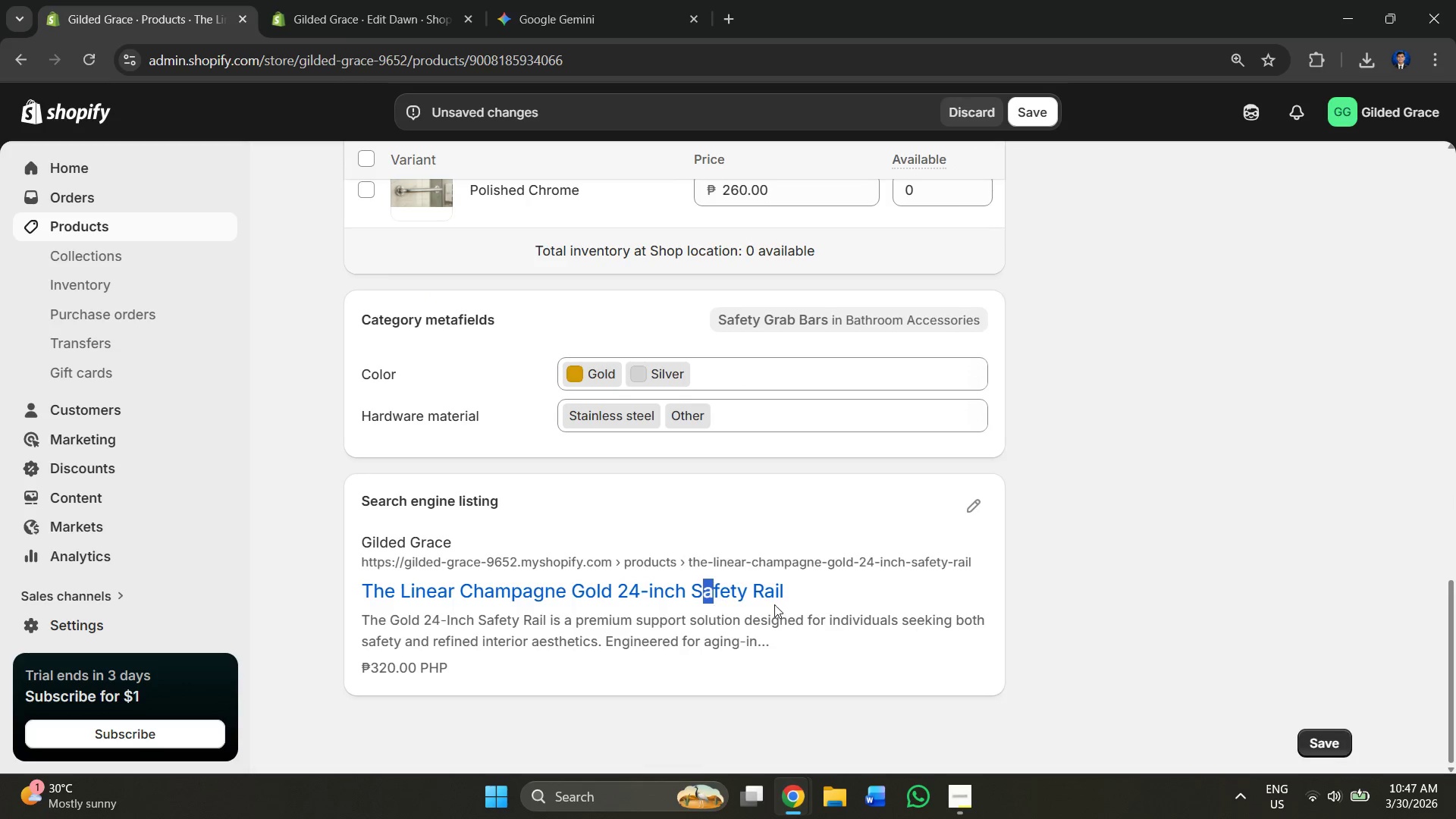 
left_click([790, 604])
 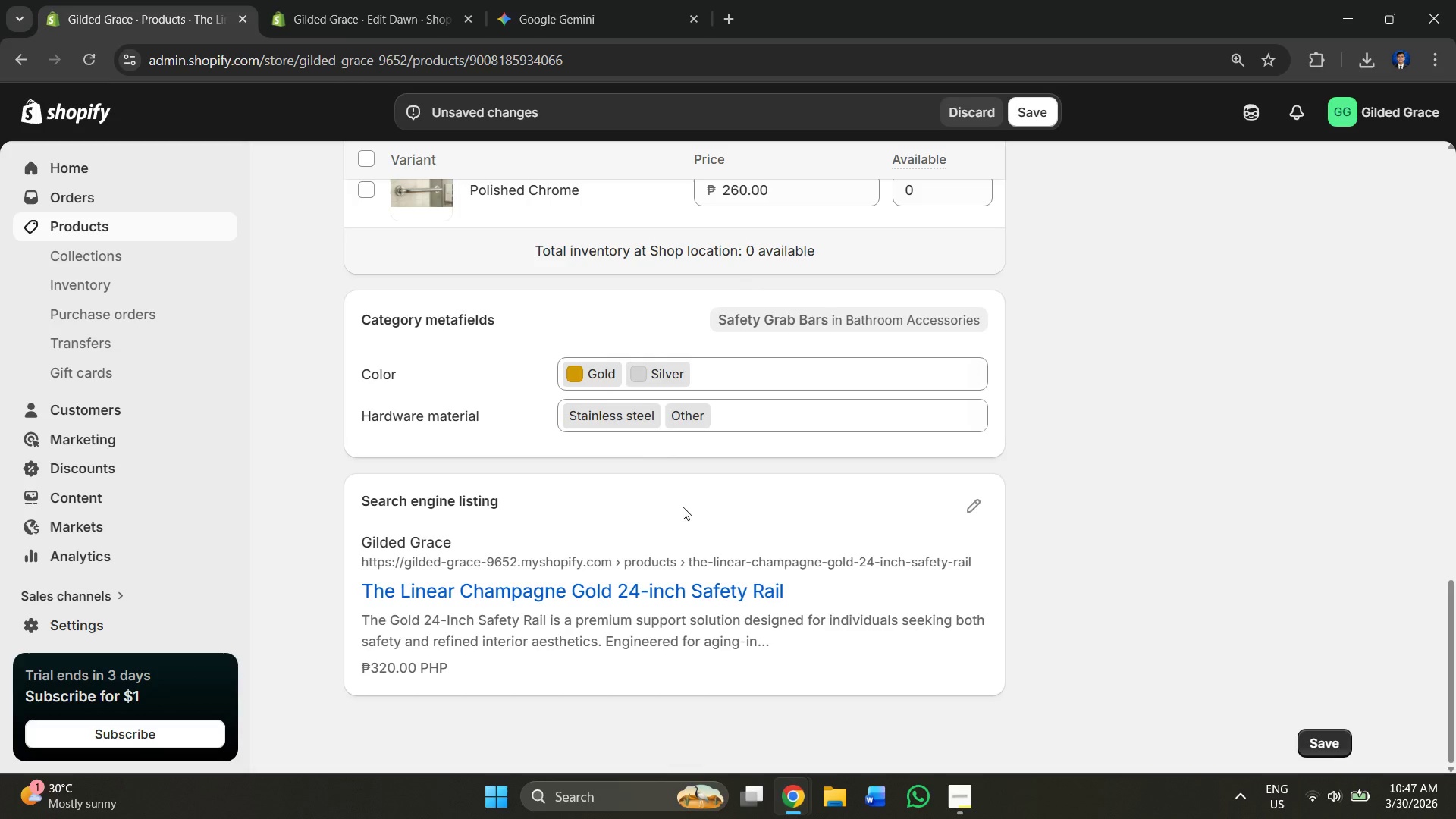 
scroll: coordinate [653, 420], scroll_direction: up, amount: 3.0
 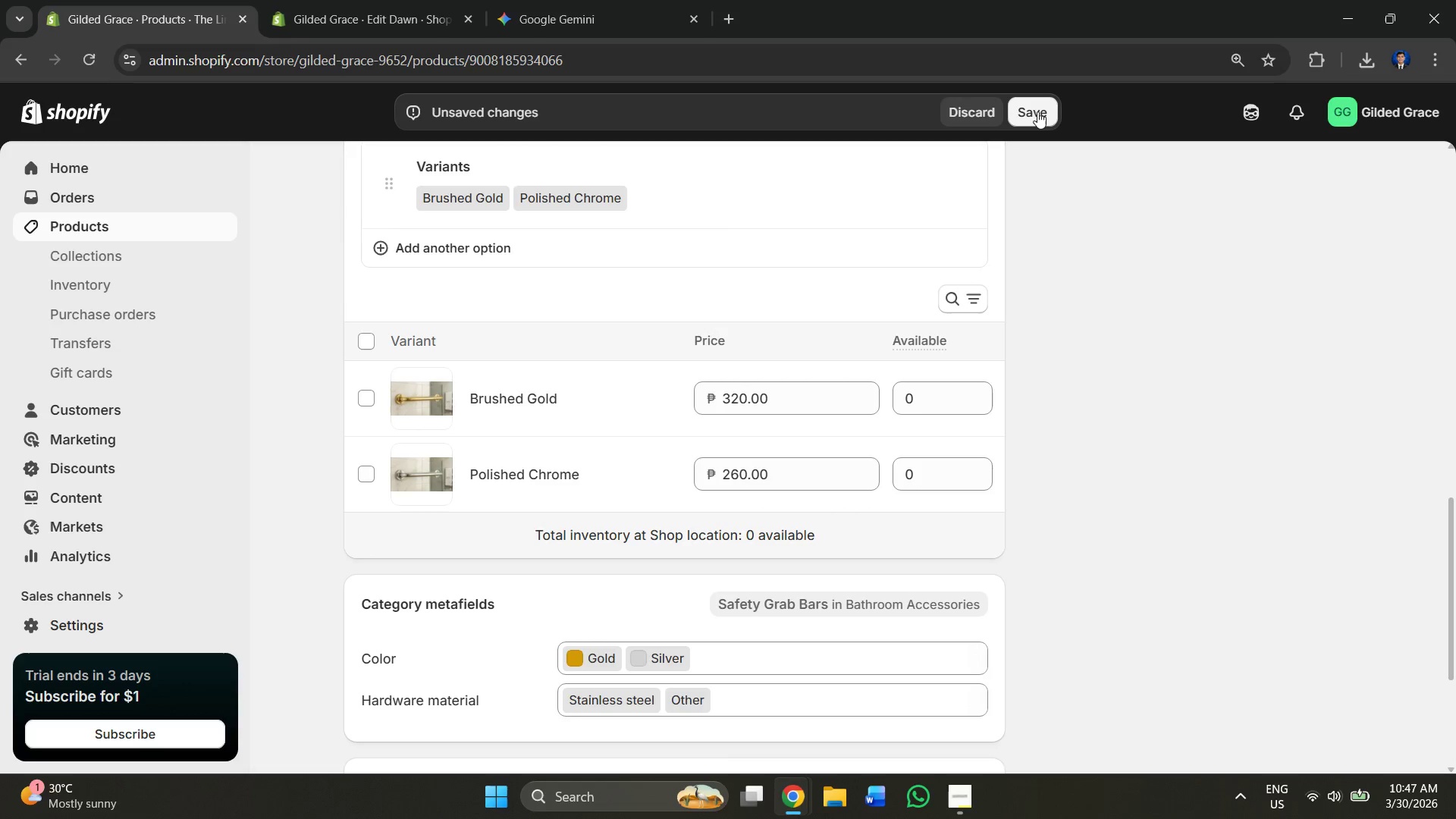 
left_click([1037, 113])
 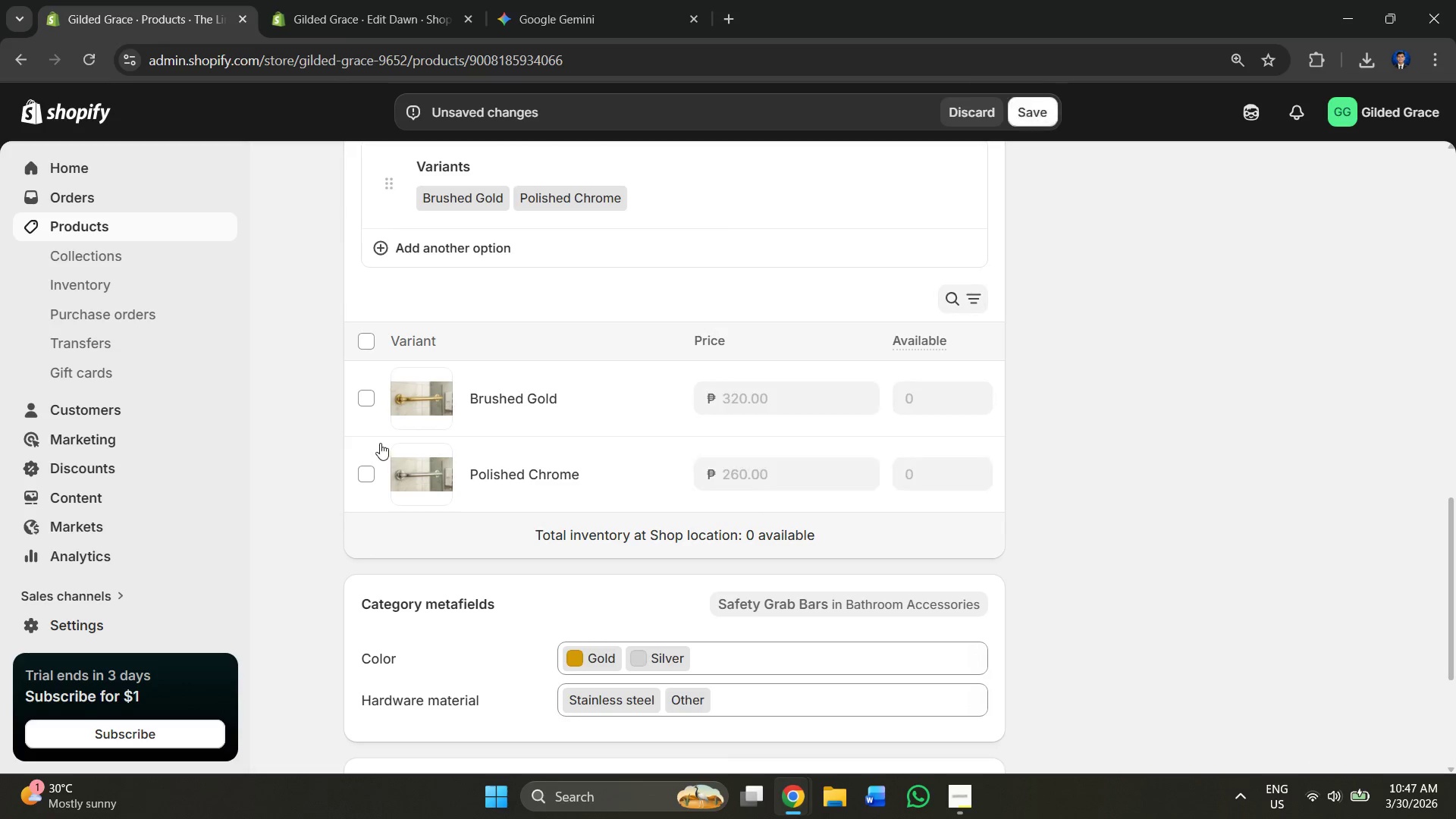 
scroll: coordinate [516, 410], scroll_direction: up, amount: 10.0
 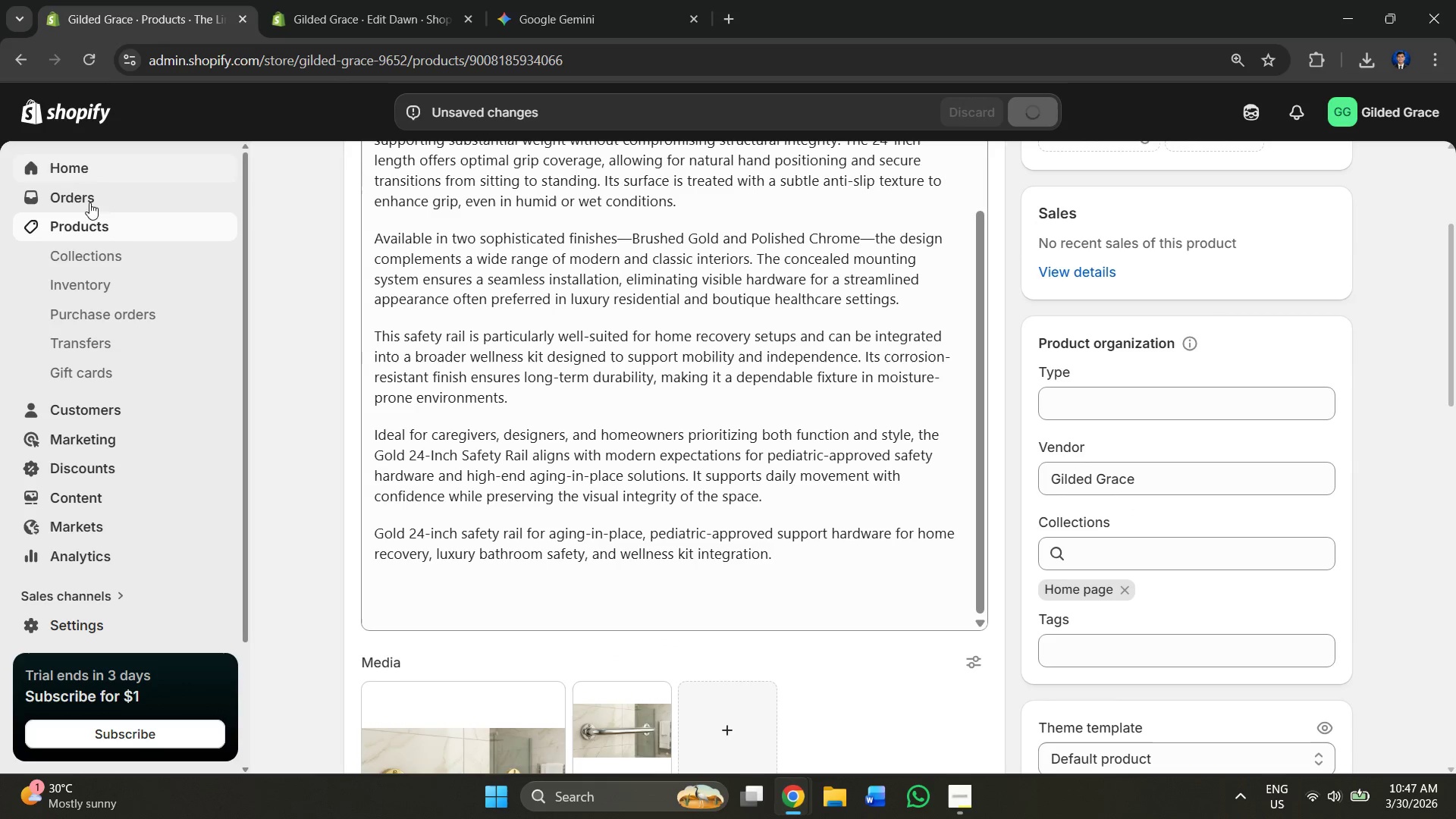 
left_click([117, 225])
 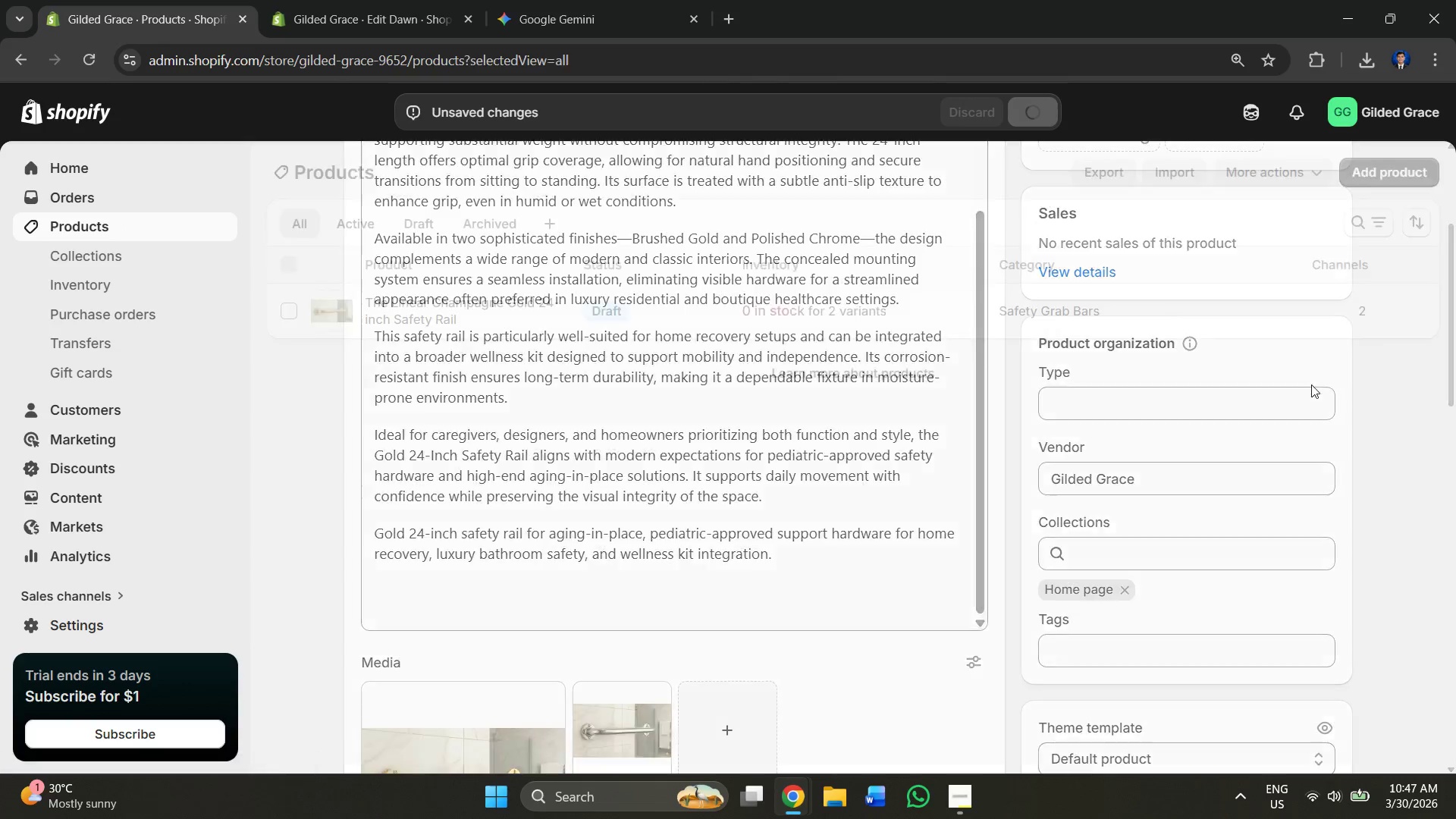 
key(Alt+AltLeft)
 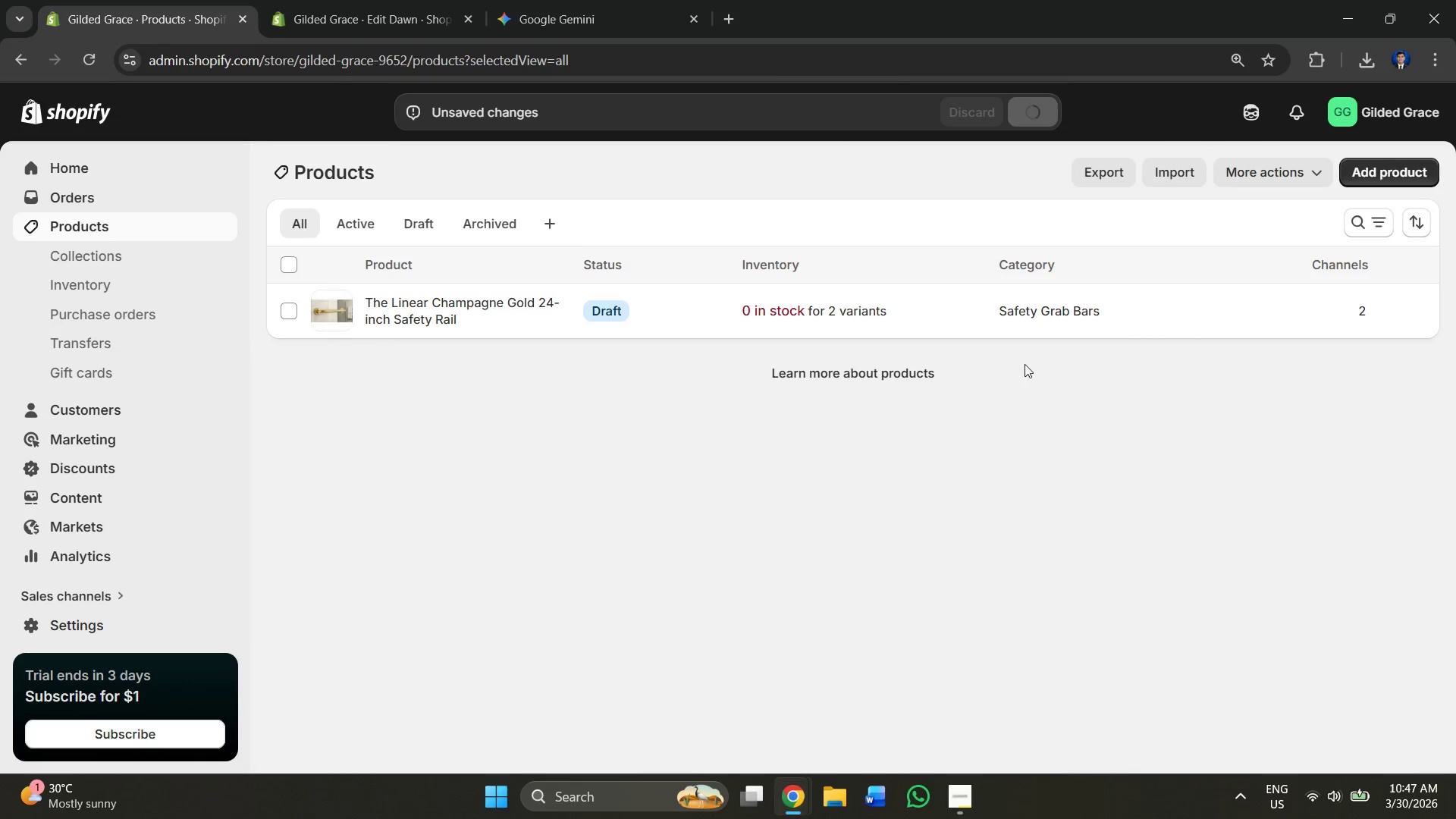 
key(Alt+Tab)
 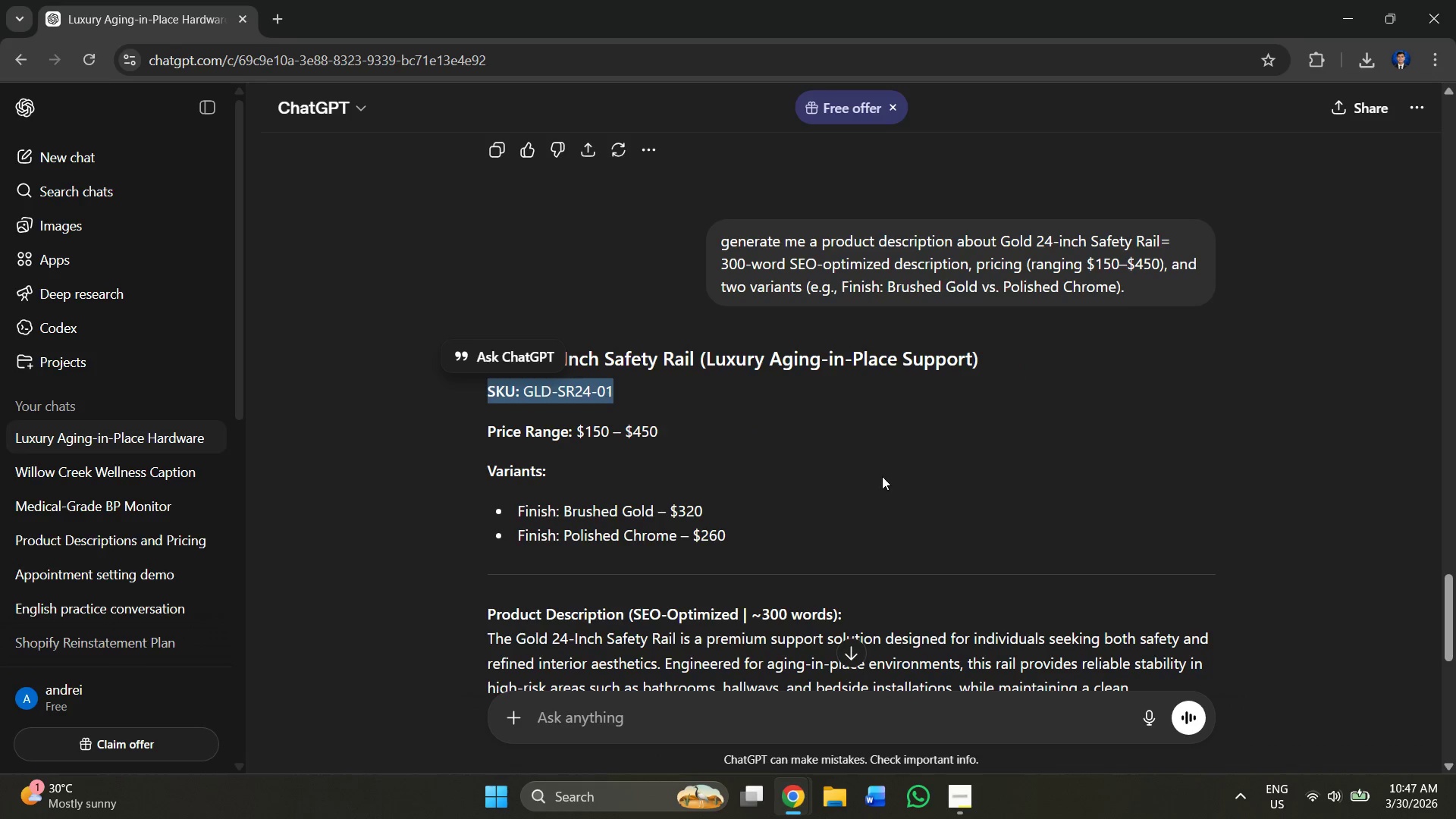 
key(Alt+Tab)
 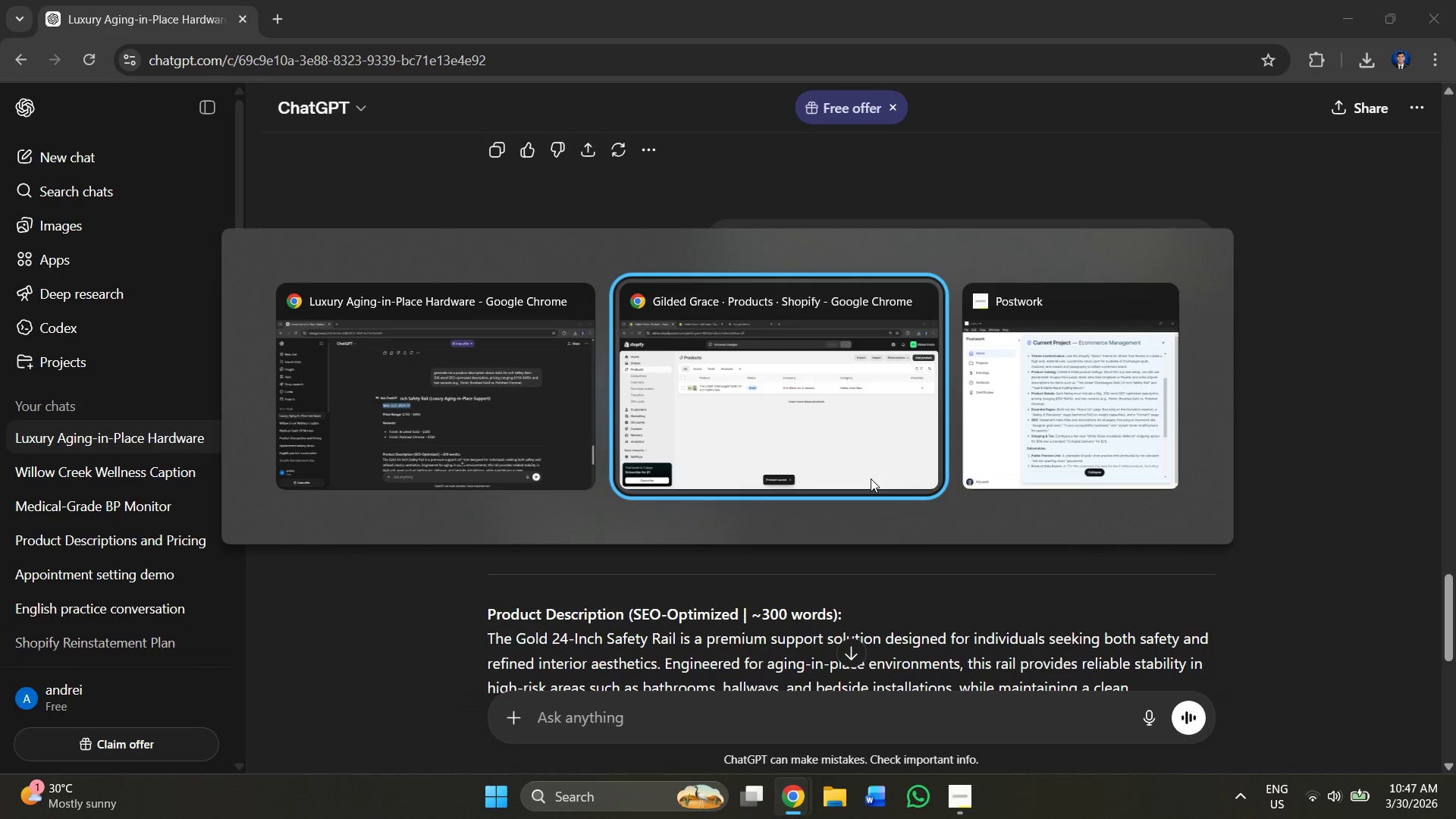 
key(Alt+Tab)